 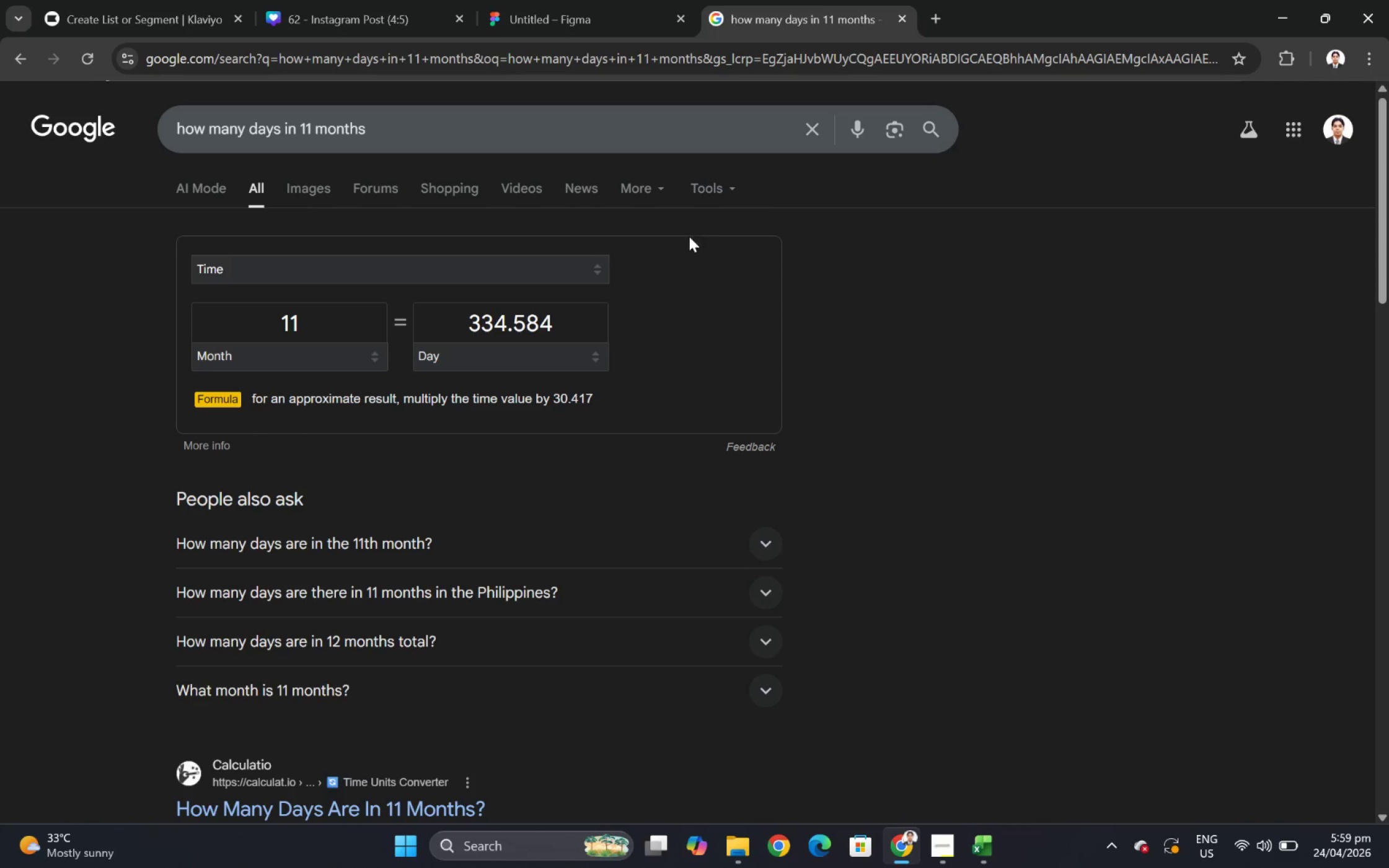 
left_click([763, 539])
 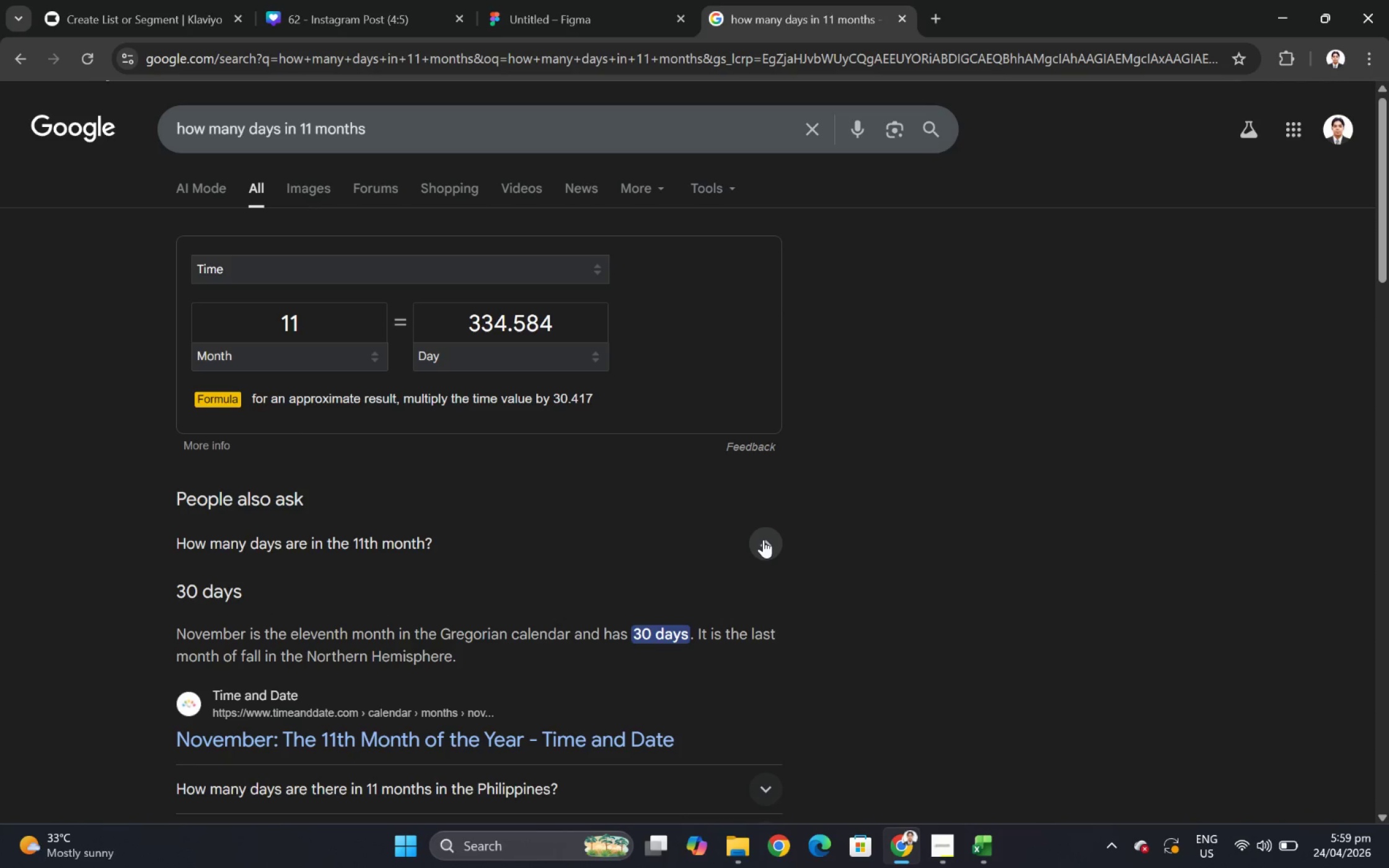 
left_click([763, 539])
 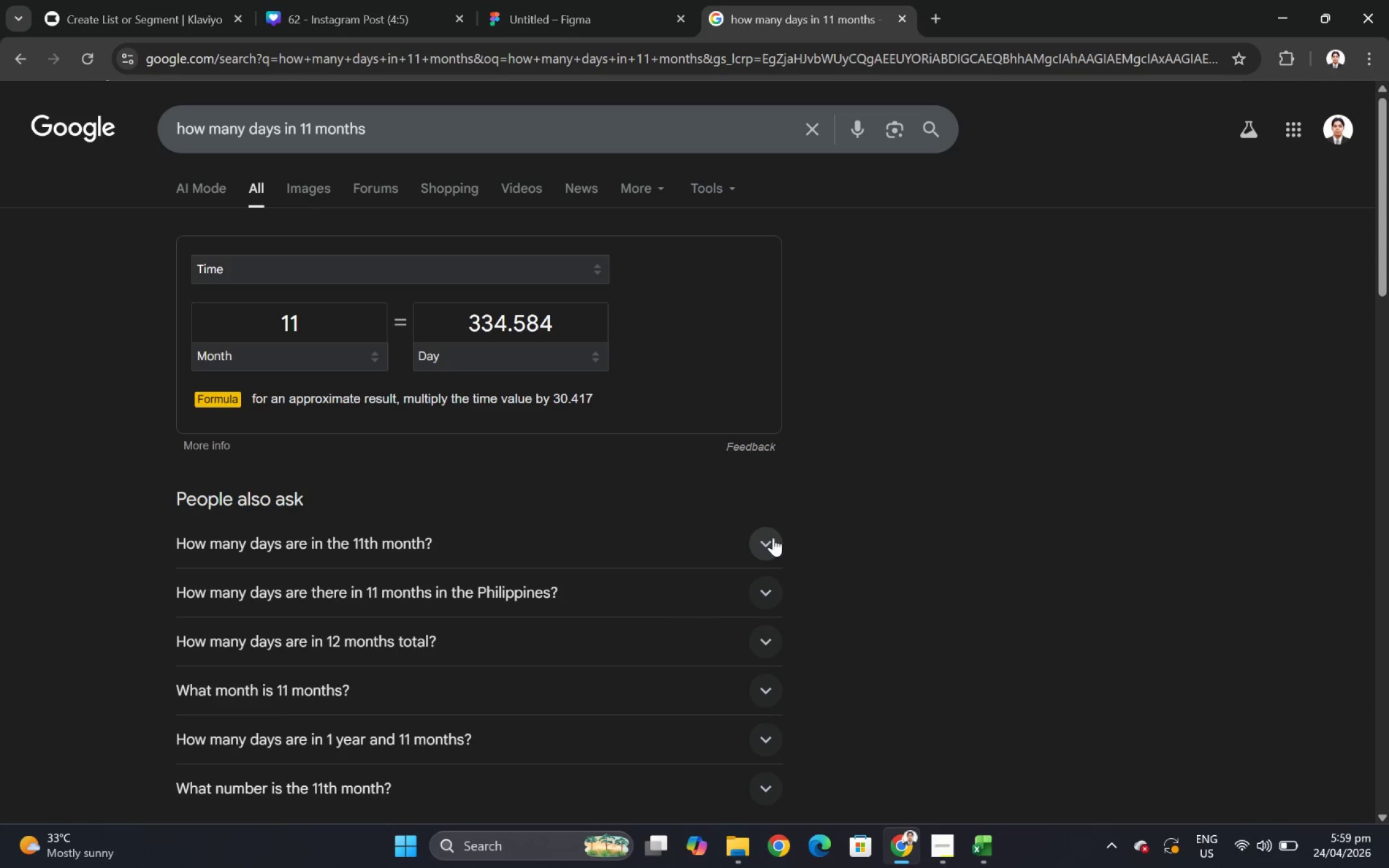 
scroll: coordinate [860, 528], scroll_direction: down, amount: 3.0
 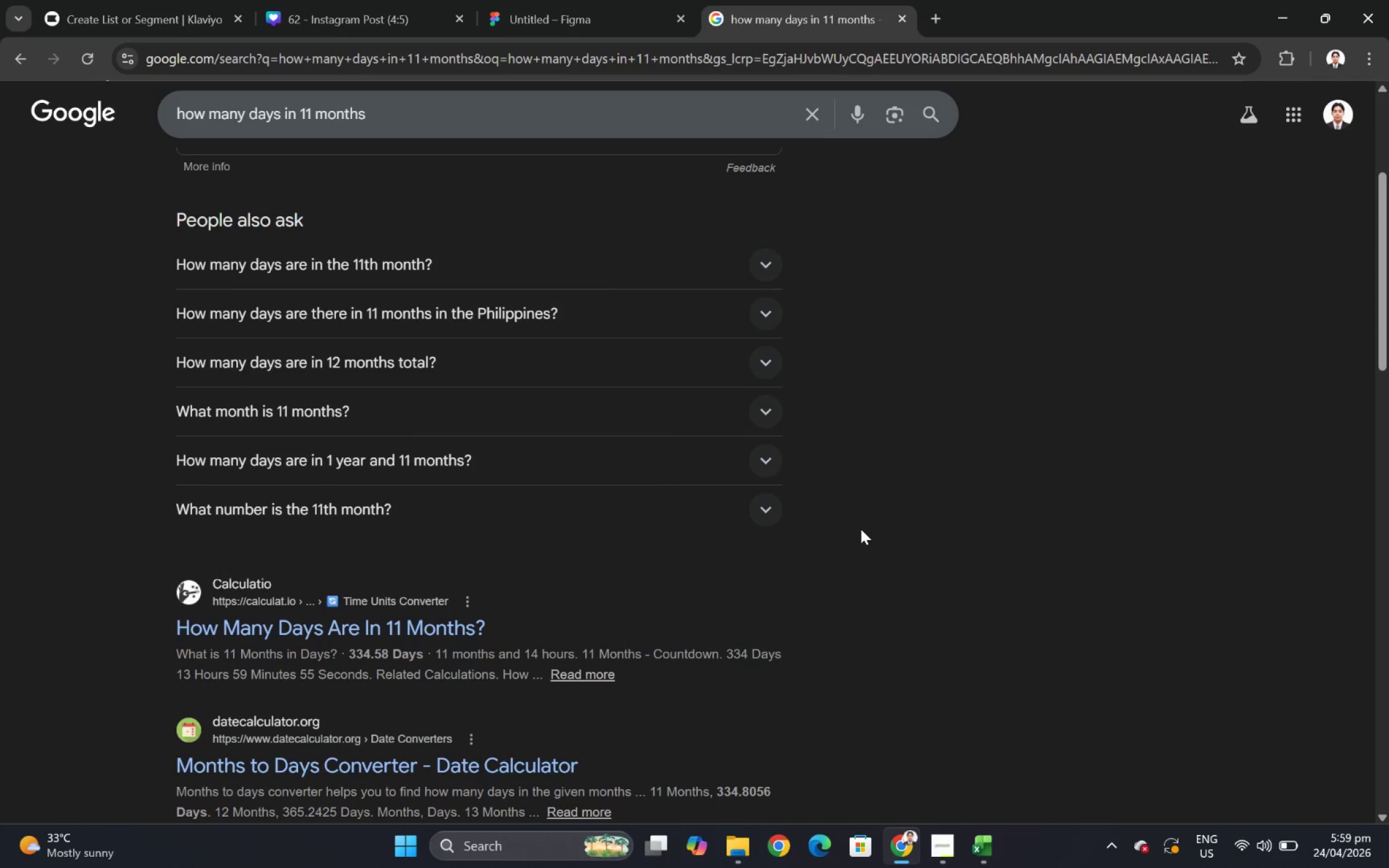 
scroll: coordinate [860, 528], scroll_direction: up, amount: 2.0
 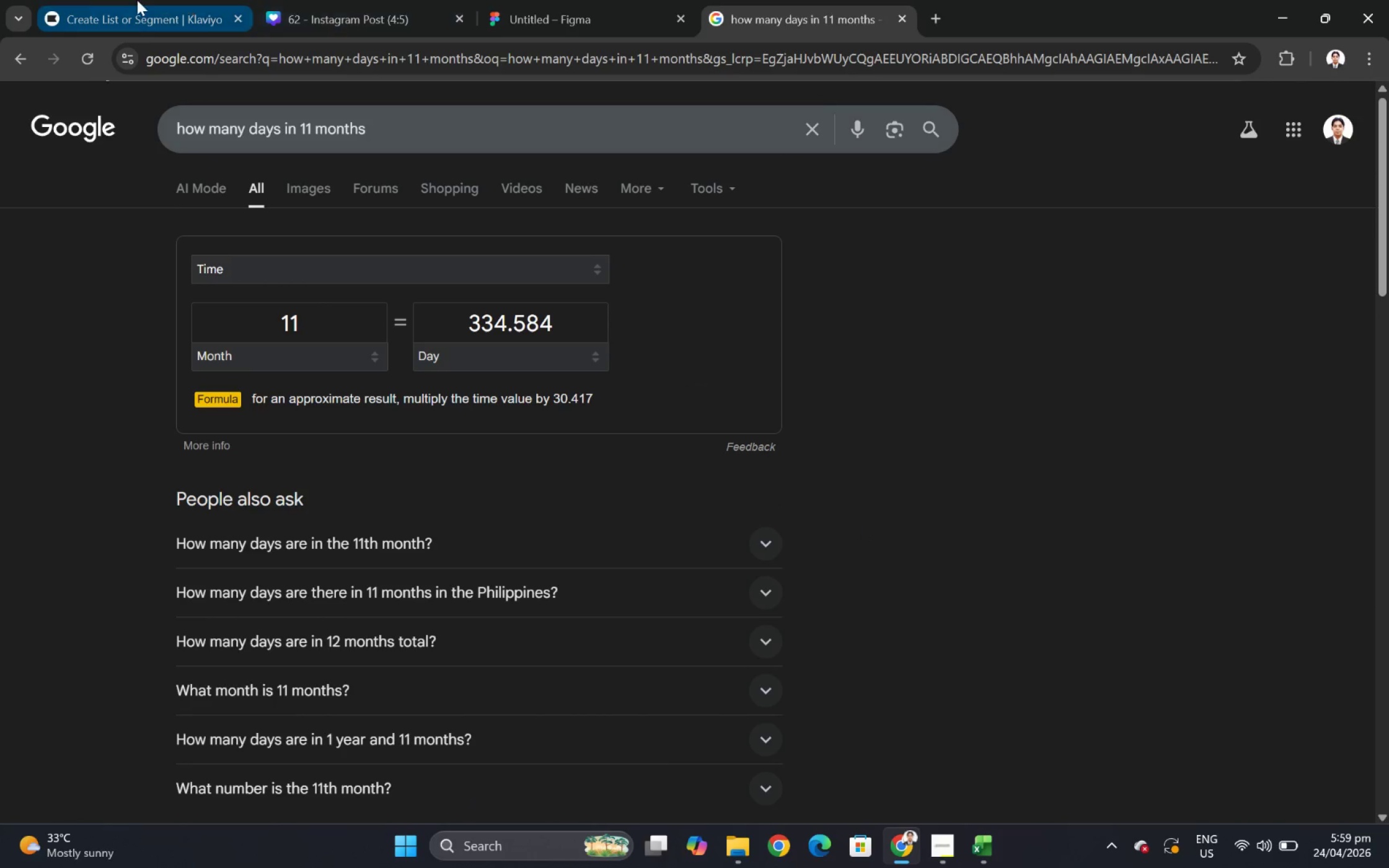 
left_click([128, 0])
 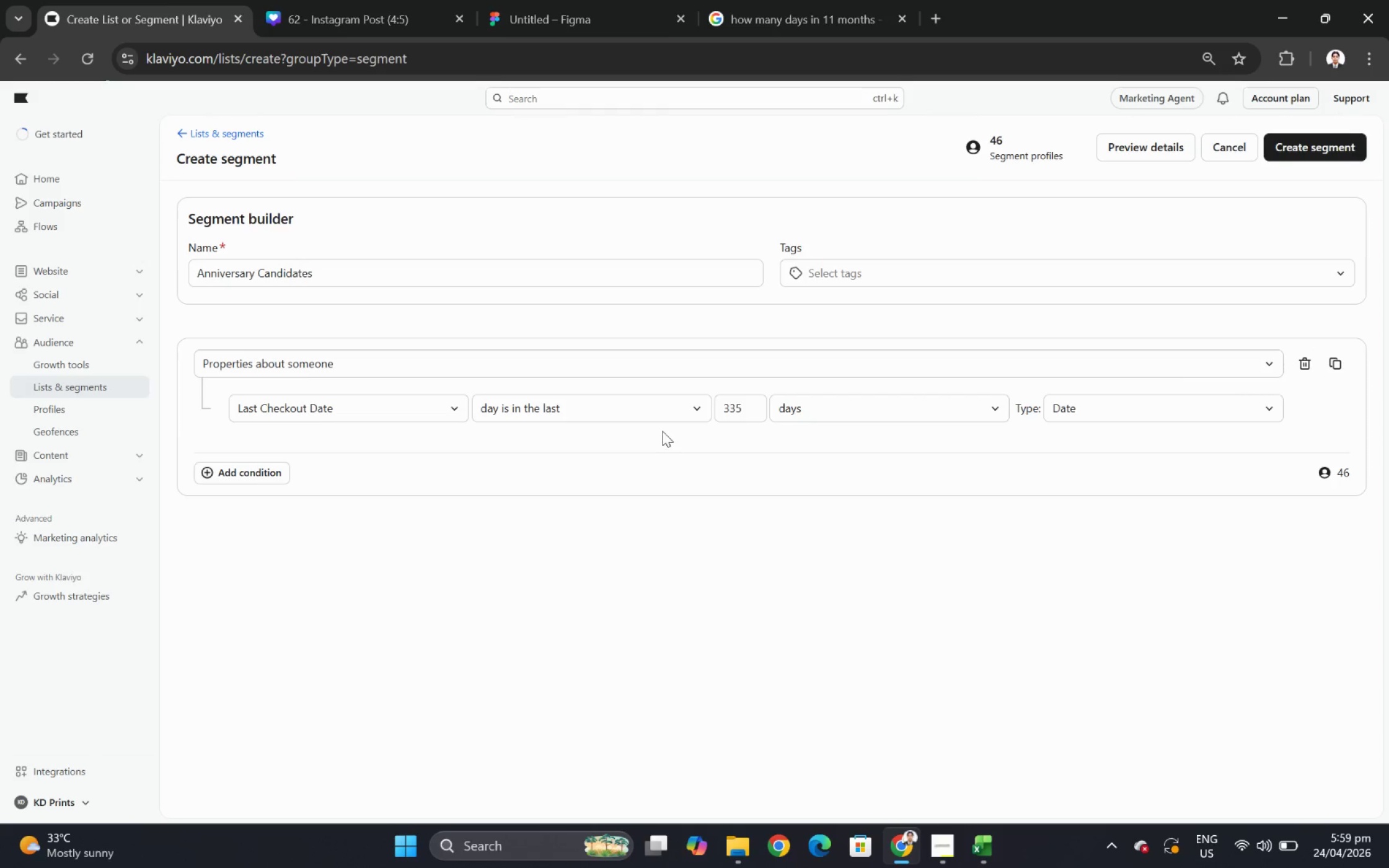 
wait(13.69)
 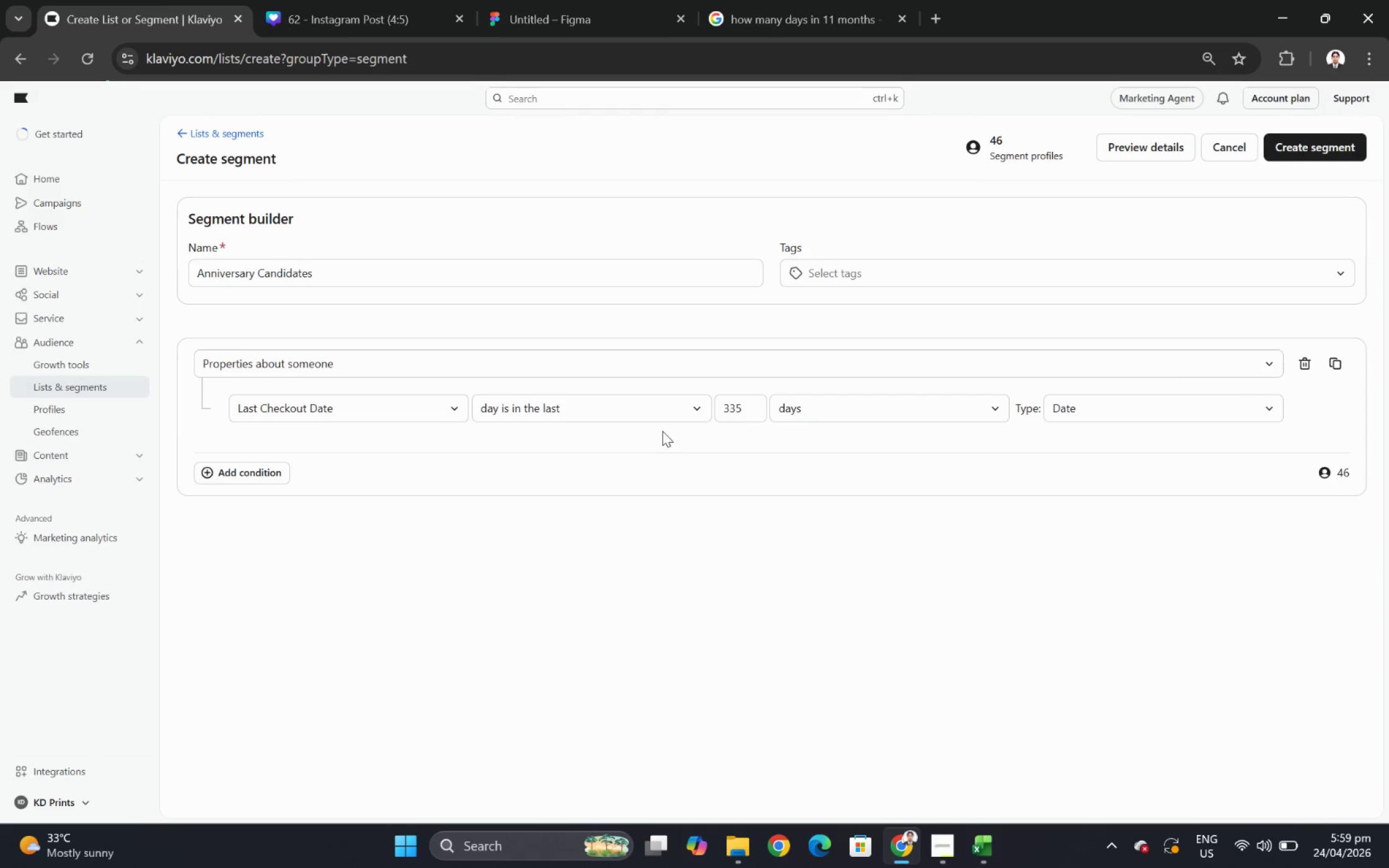 
scroll: coordinate [1077, 576], scroll_direction: down, amount: 1.0
 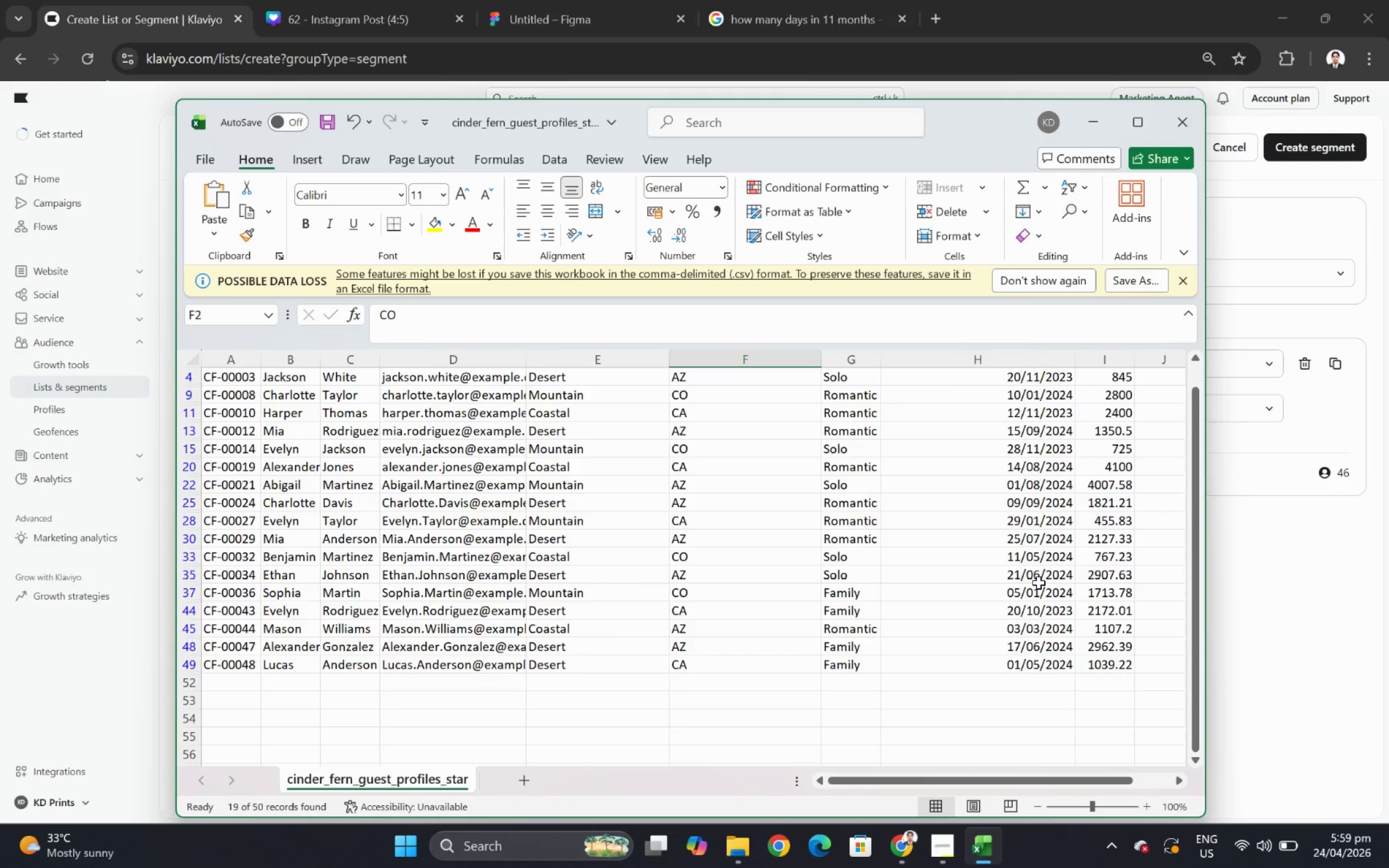 
scroll: coordinate [1018, 582], scroll_direction: up, amount: 4.0
 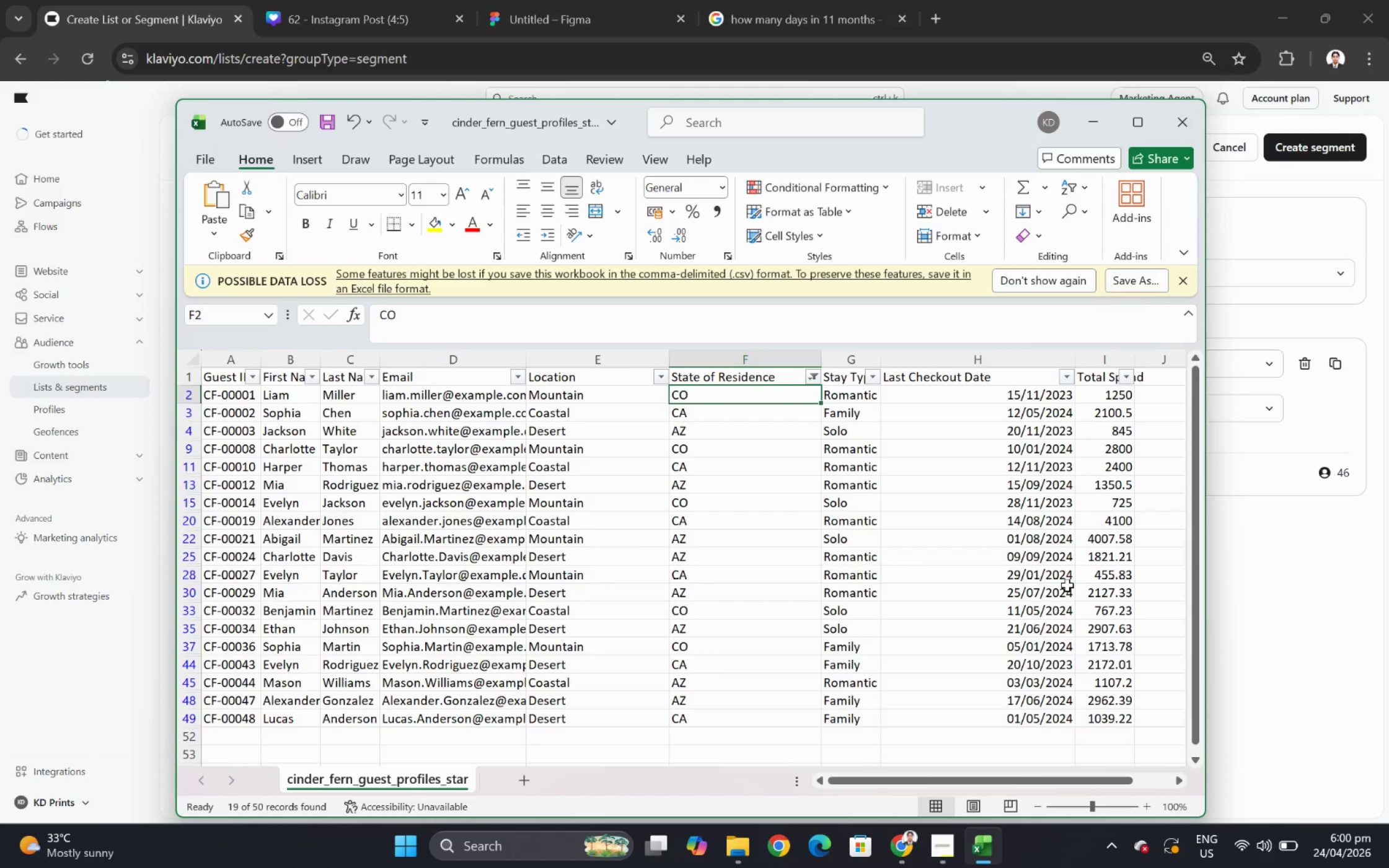 
left_click([1045, 400])
 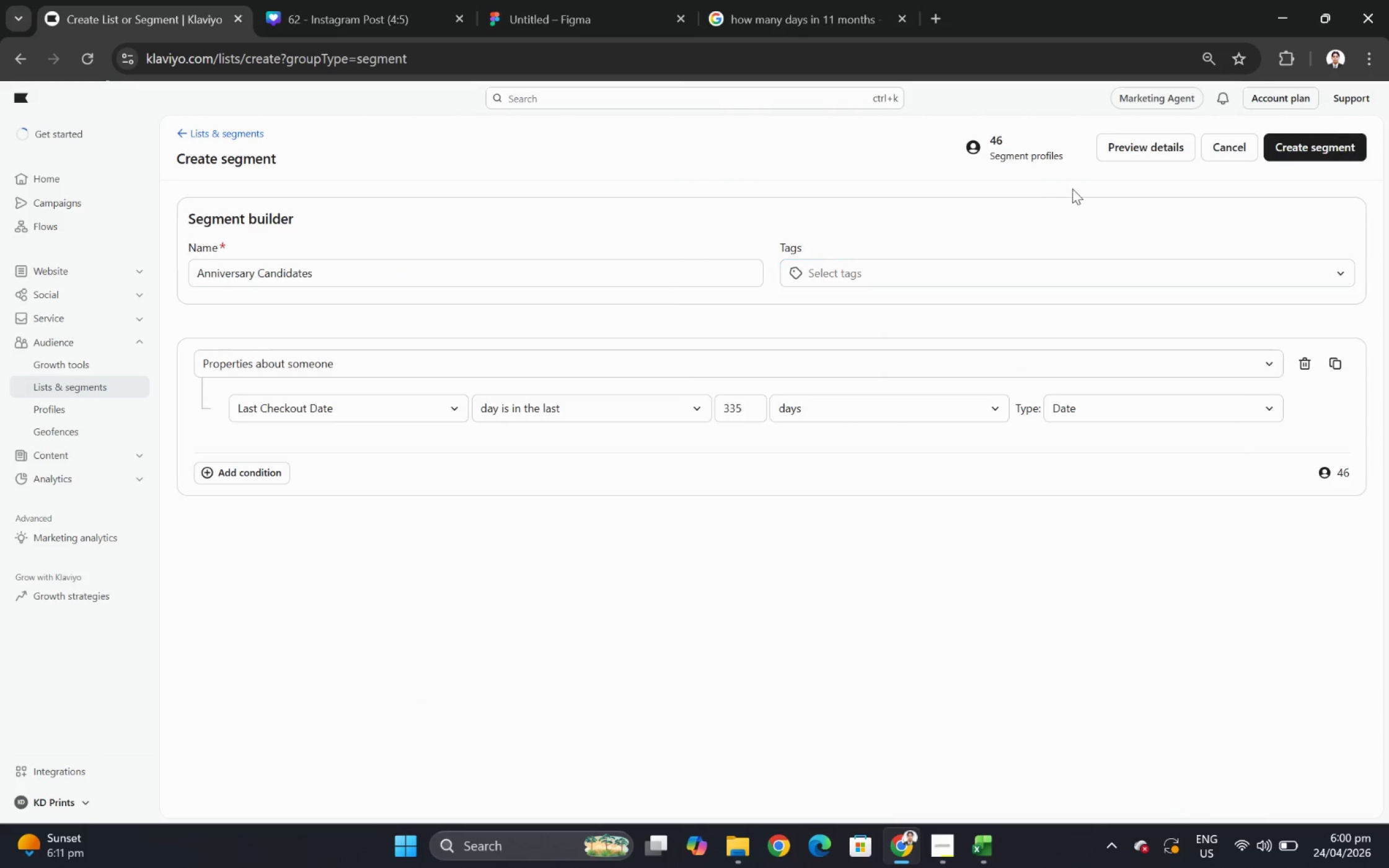 
left_click([1135, 156])
 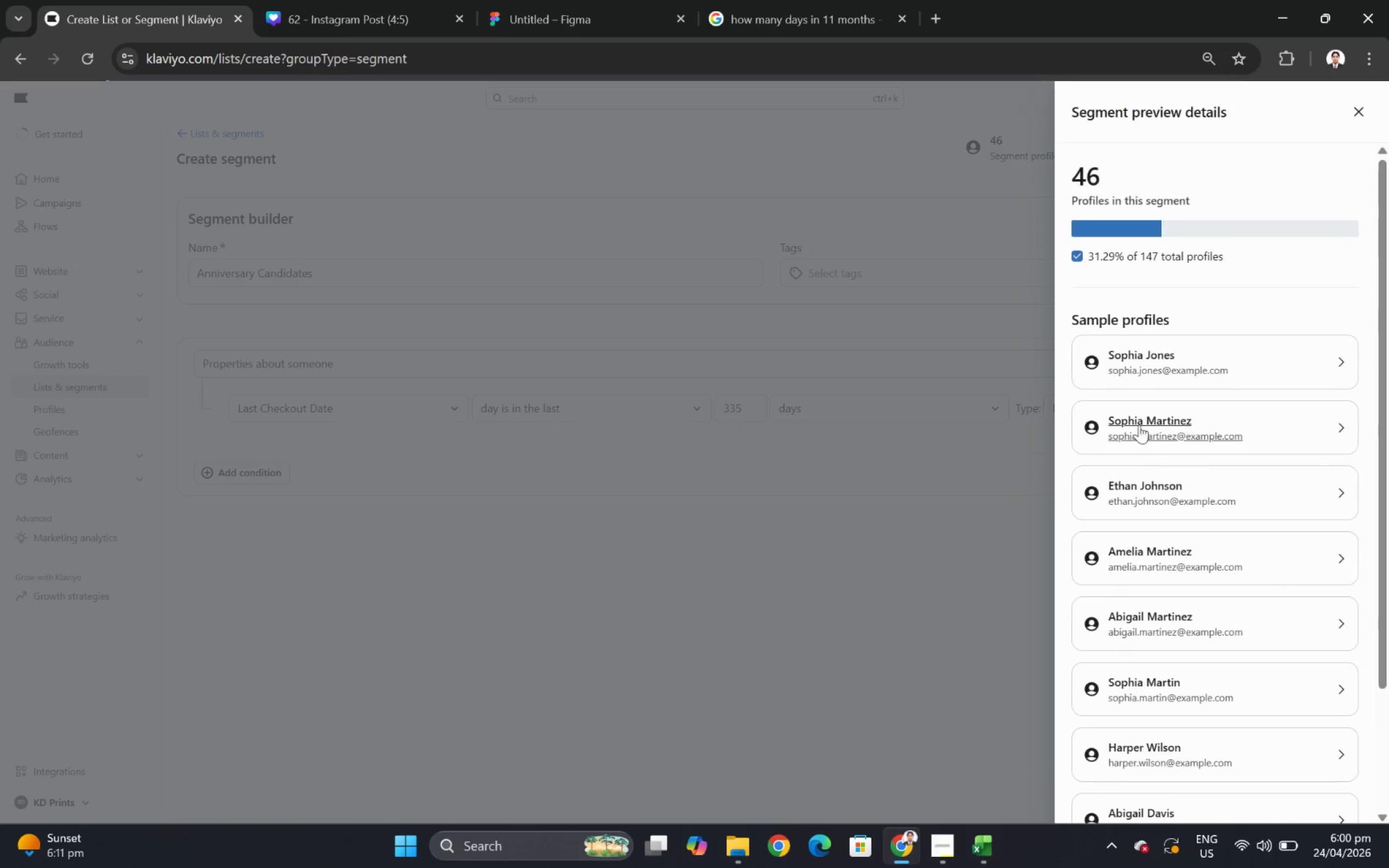 
scroll: coordinate [1165, 443], scroll_direction: down, amount: 5.0
 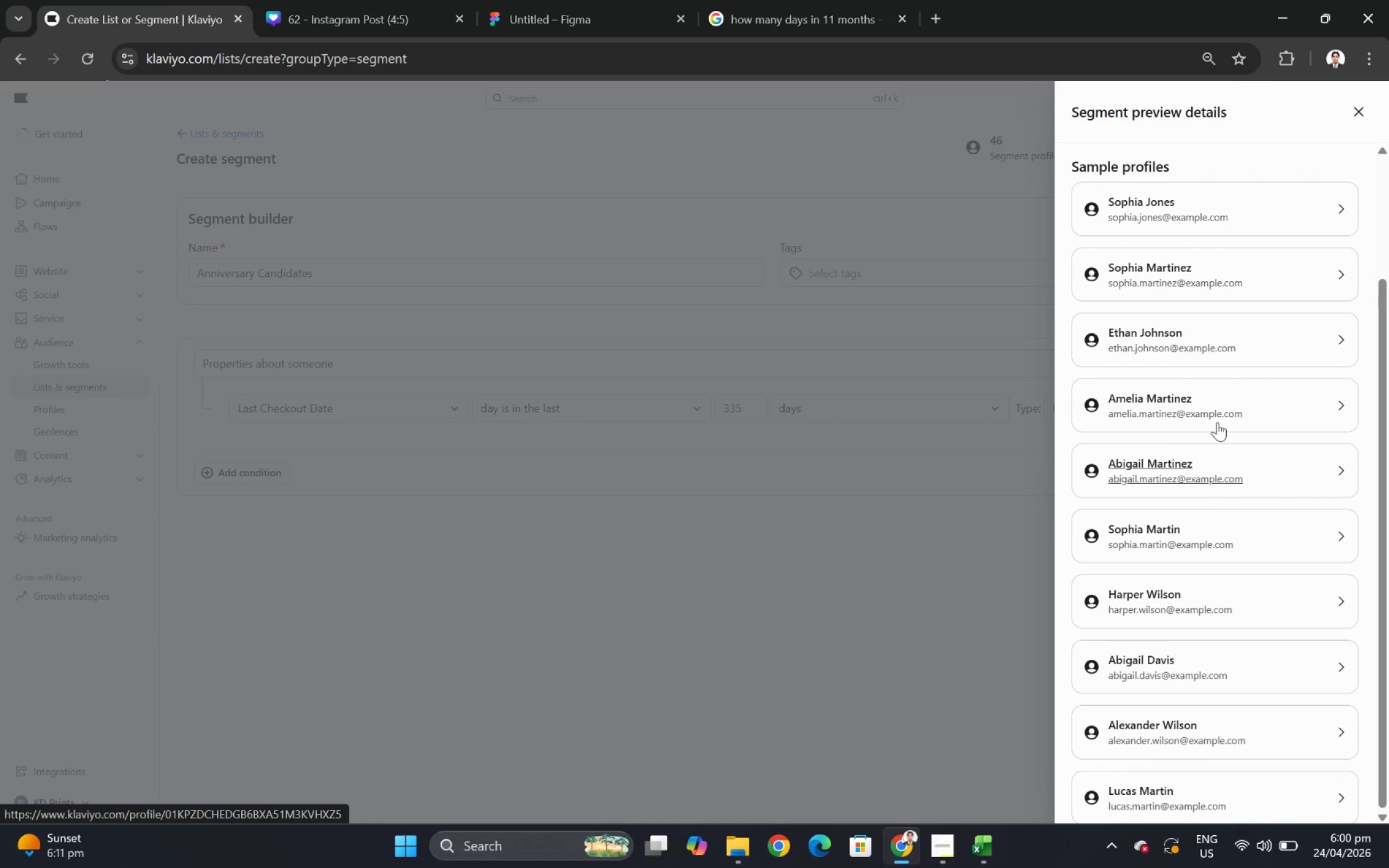 
left_click([1341, 218])
 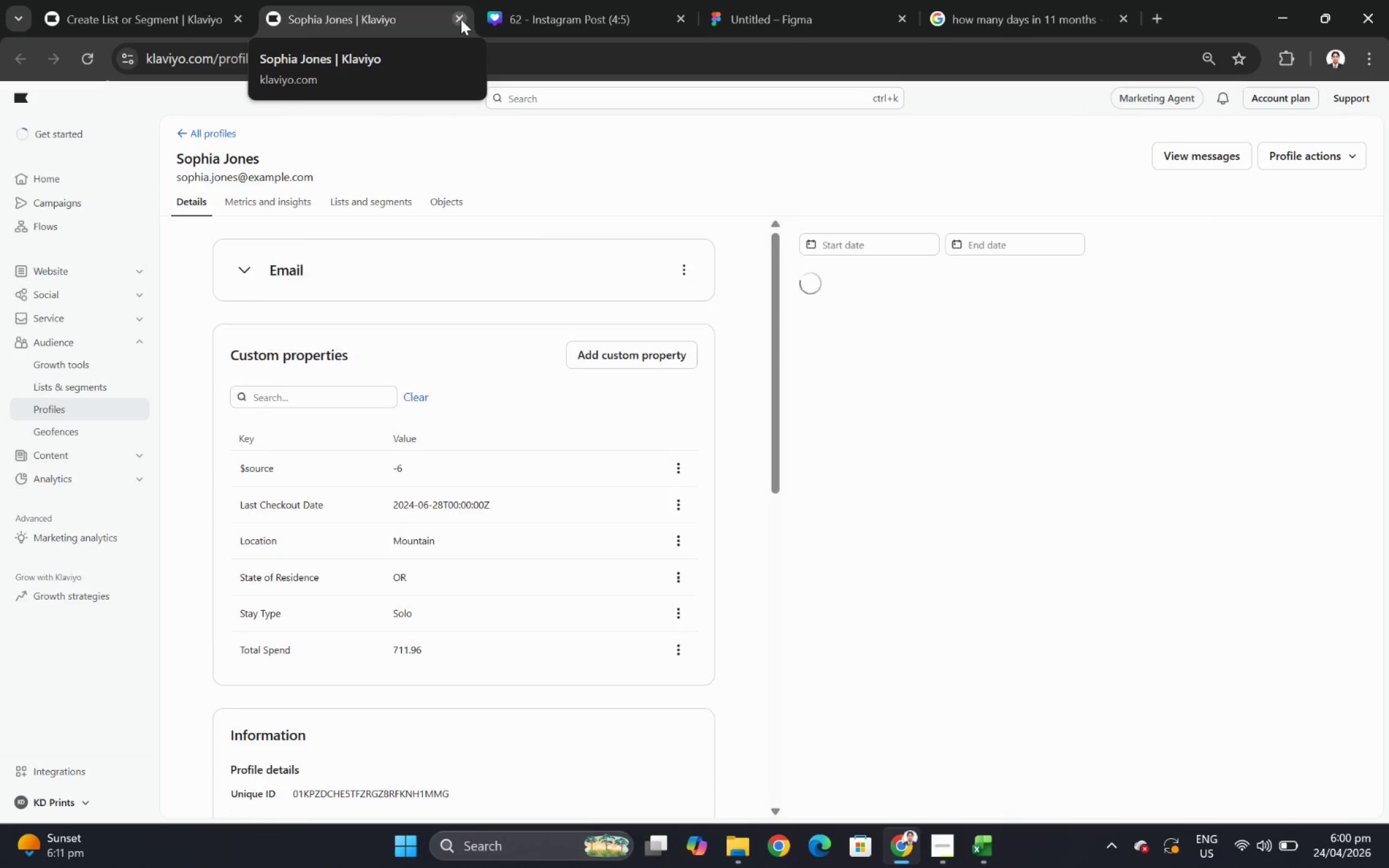 
wait(6.42)
 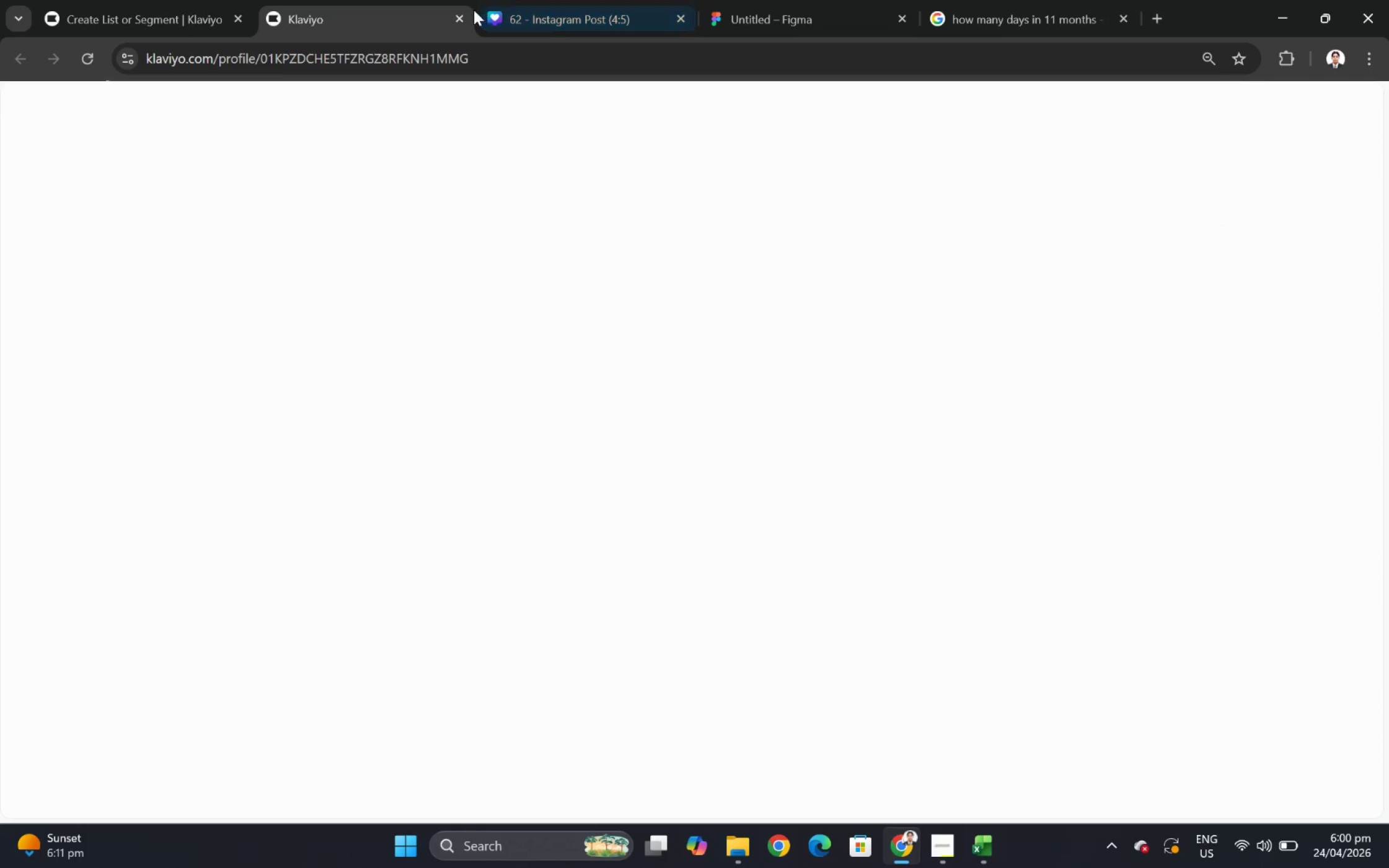 
left_click([461, 19])
 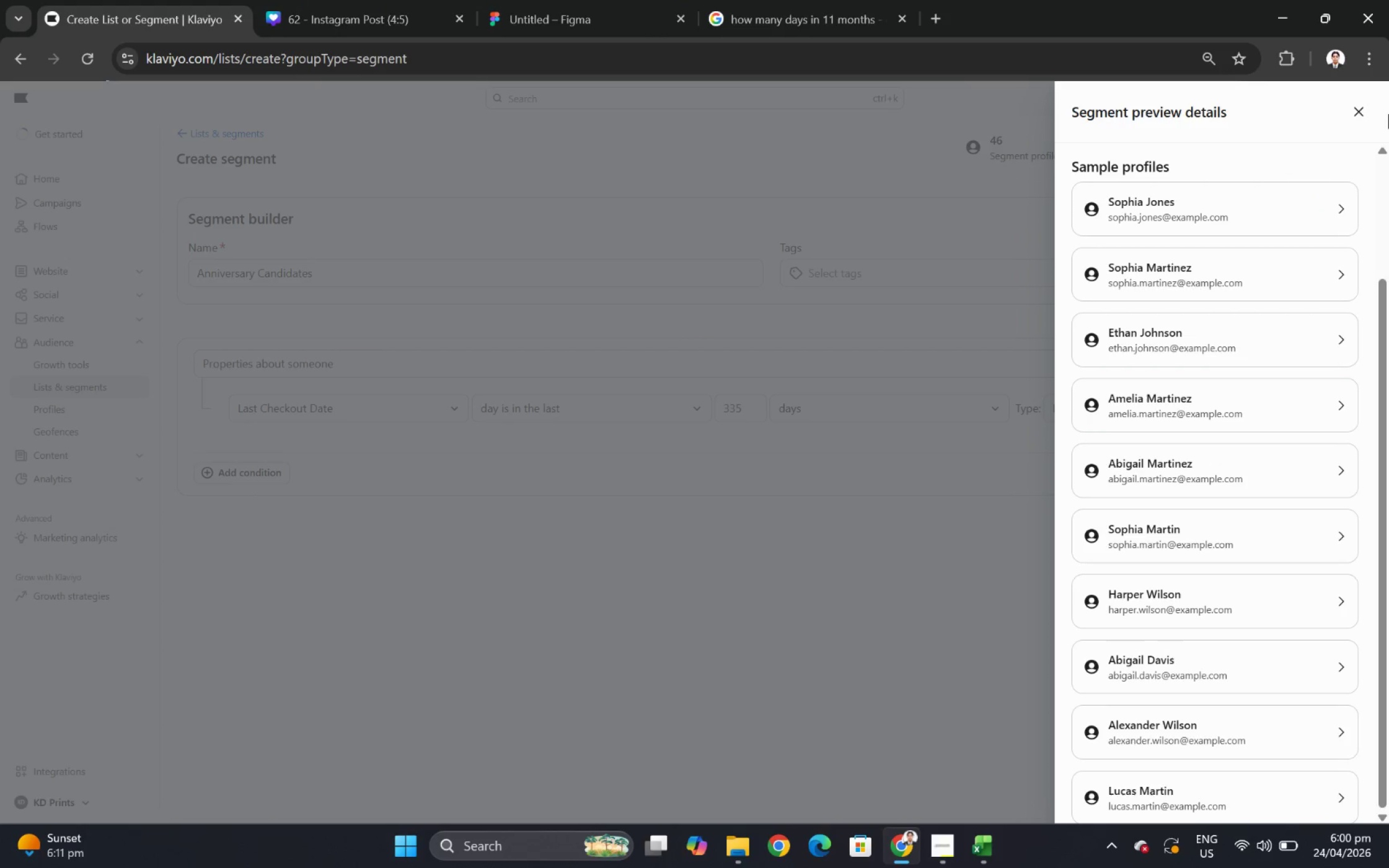 
left_click([1360, 103])
 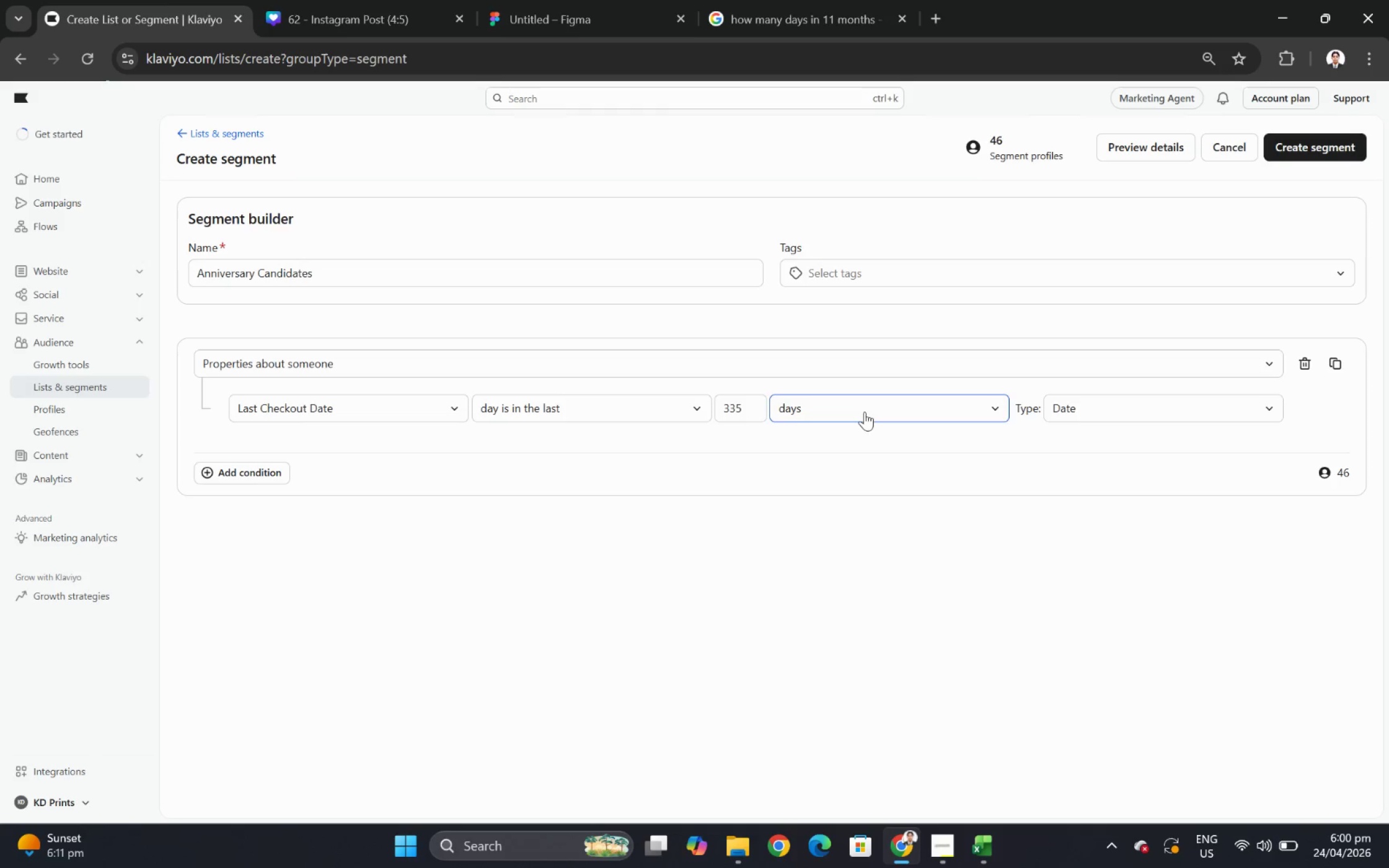 
left_click([1152, 412])
 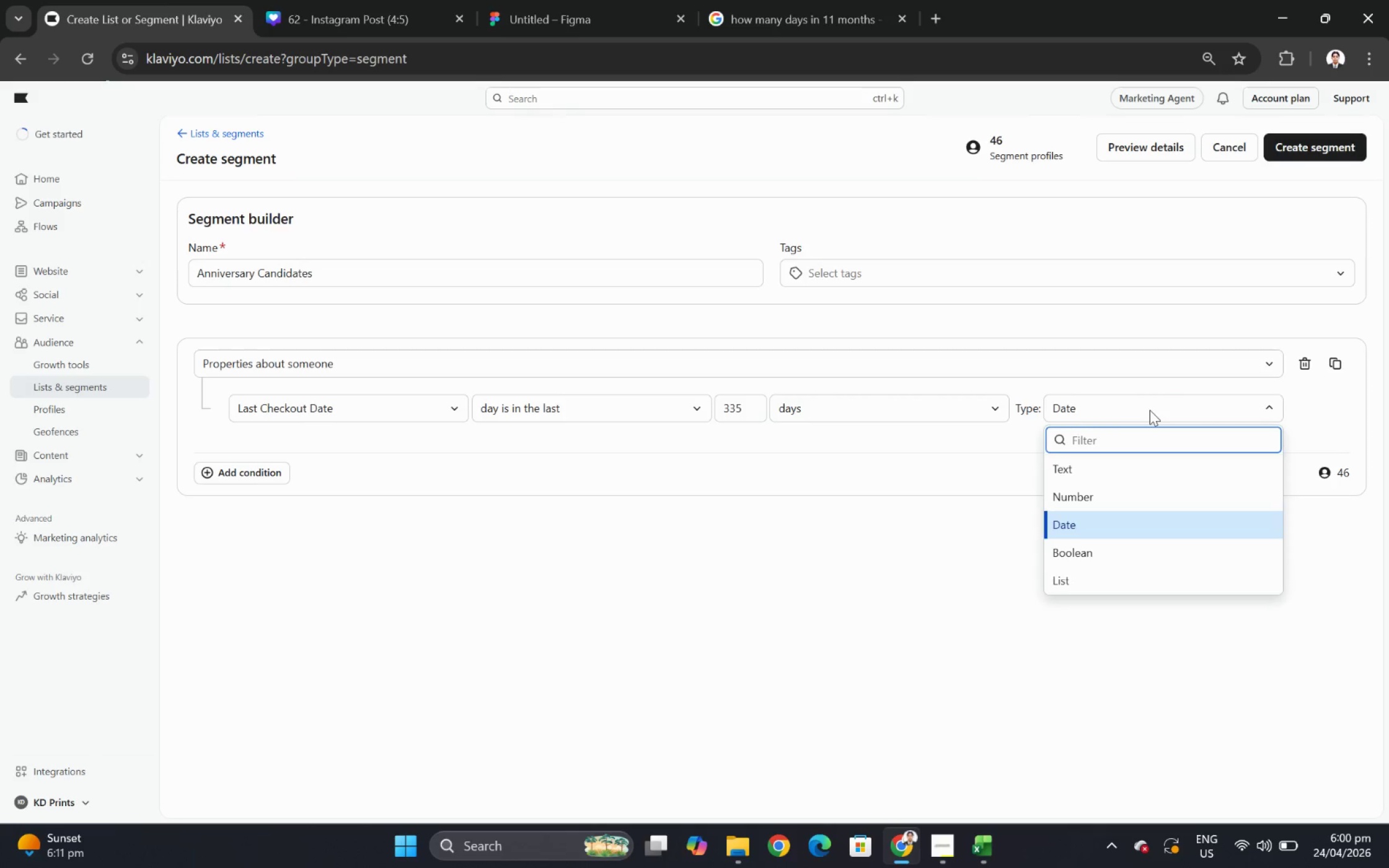 
left_click([1149, 410])
 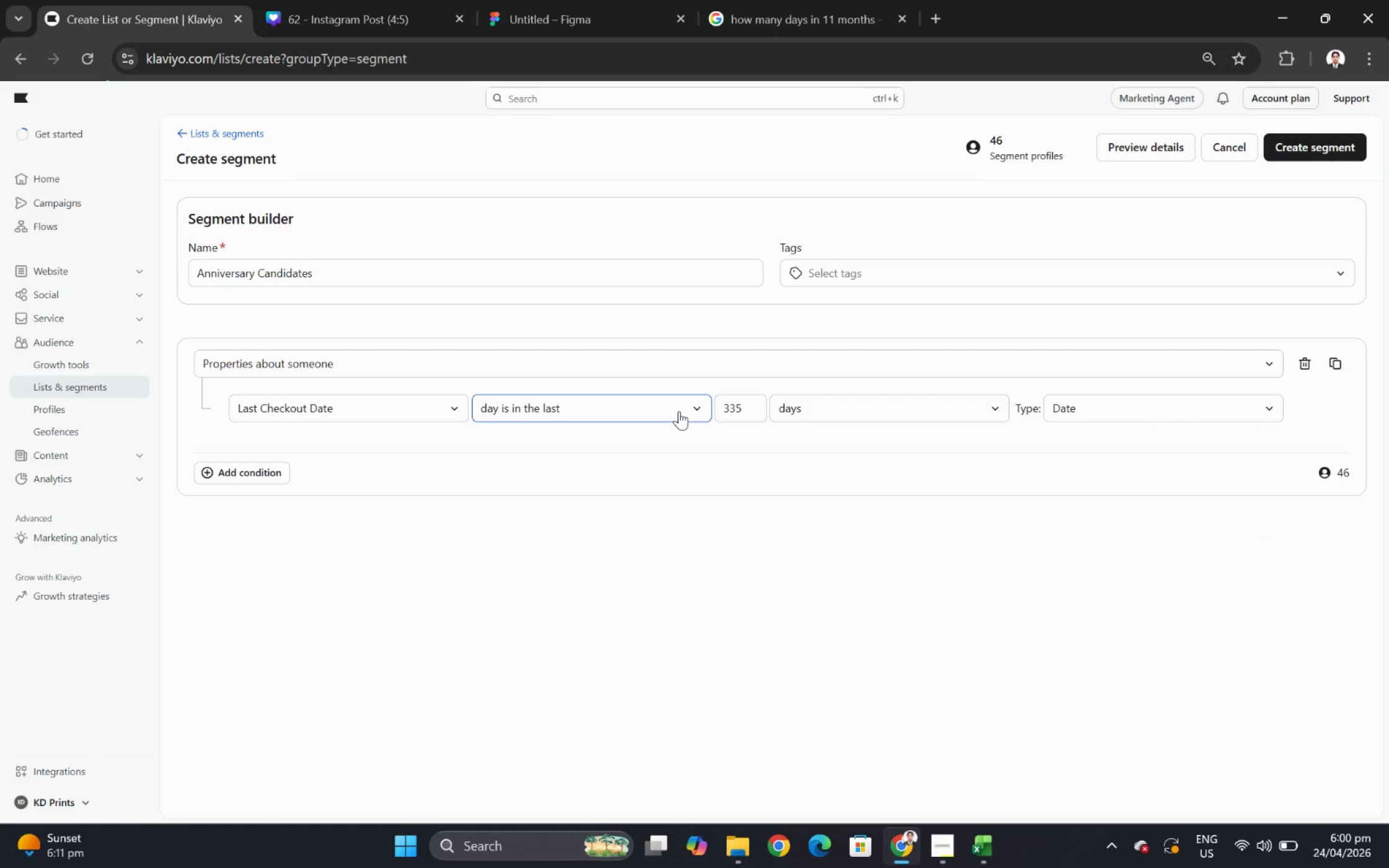 
left_click([679, 411])
 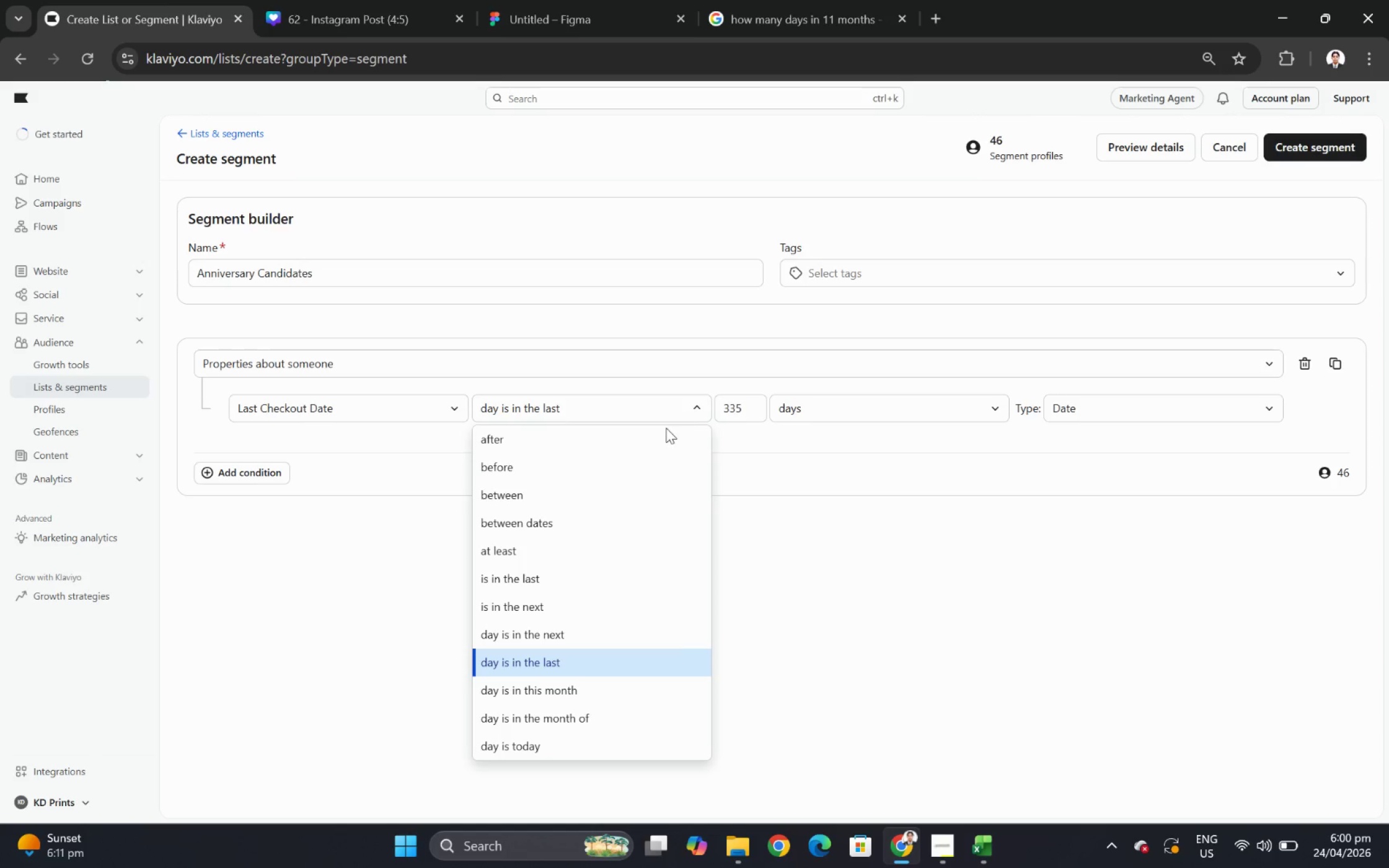 
wait(11.12)
 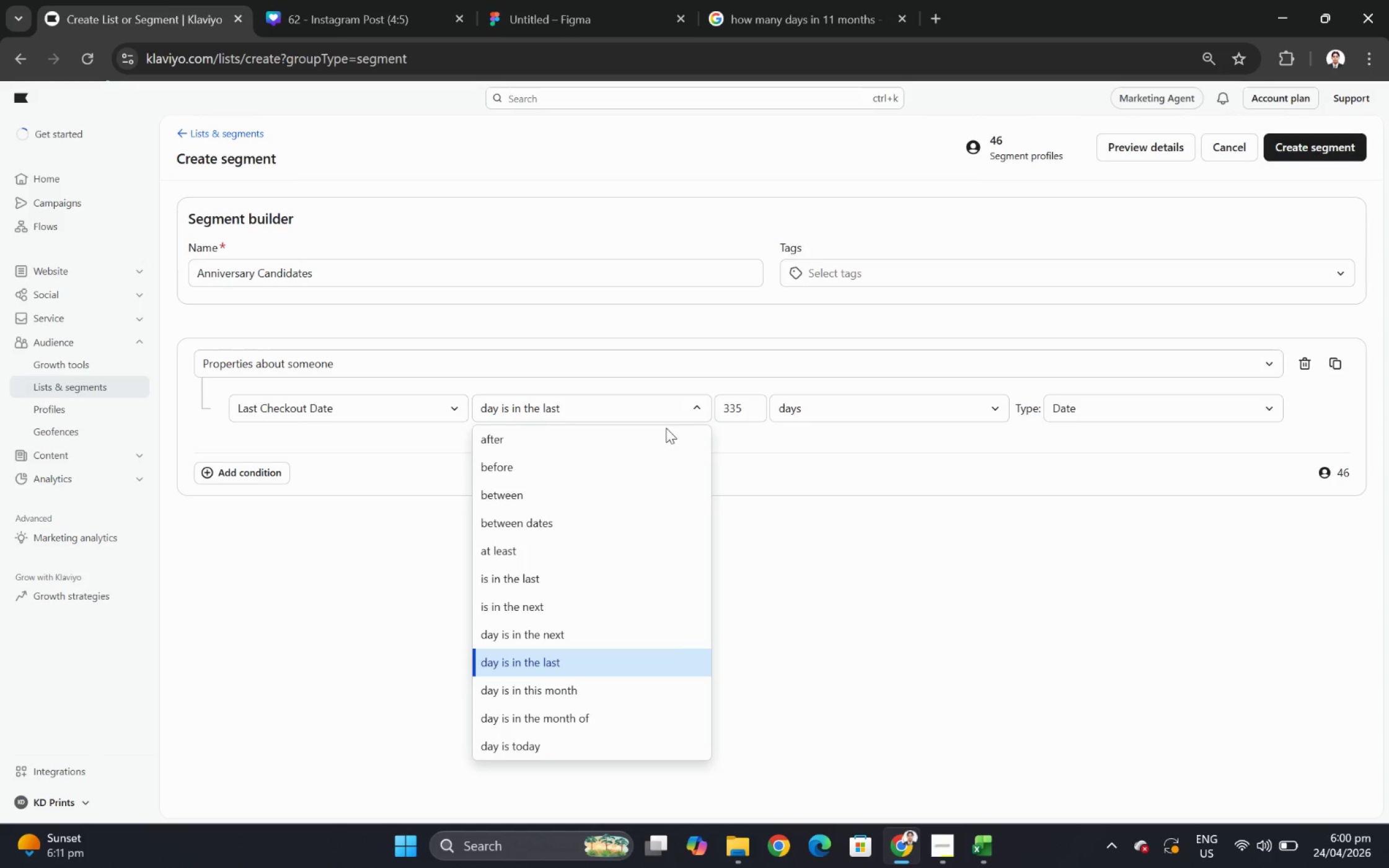 
left_click([599, 546])
 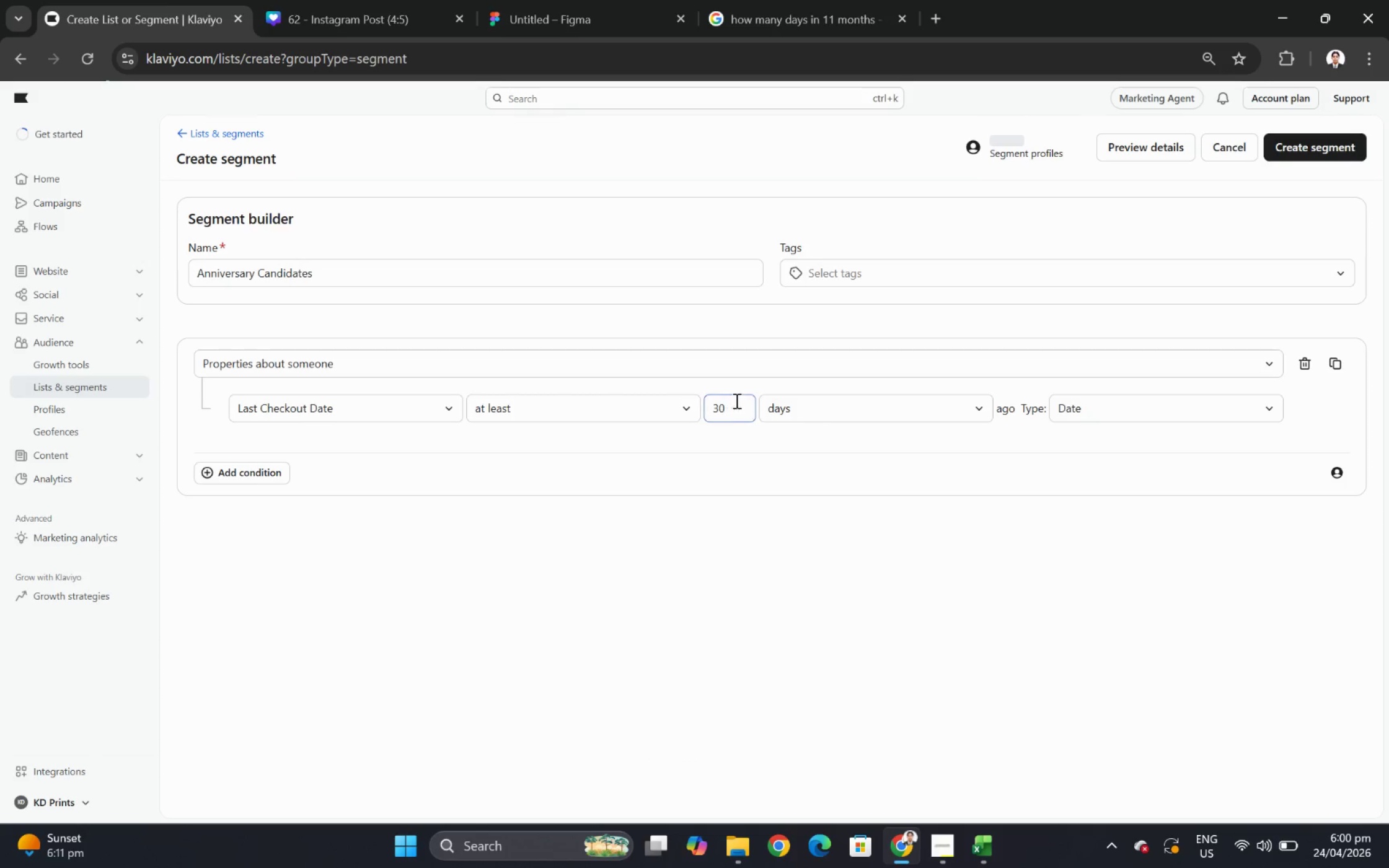 
left_click([827, 406])
 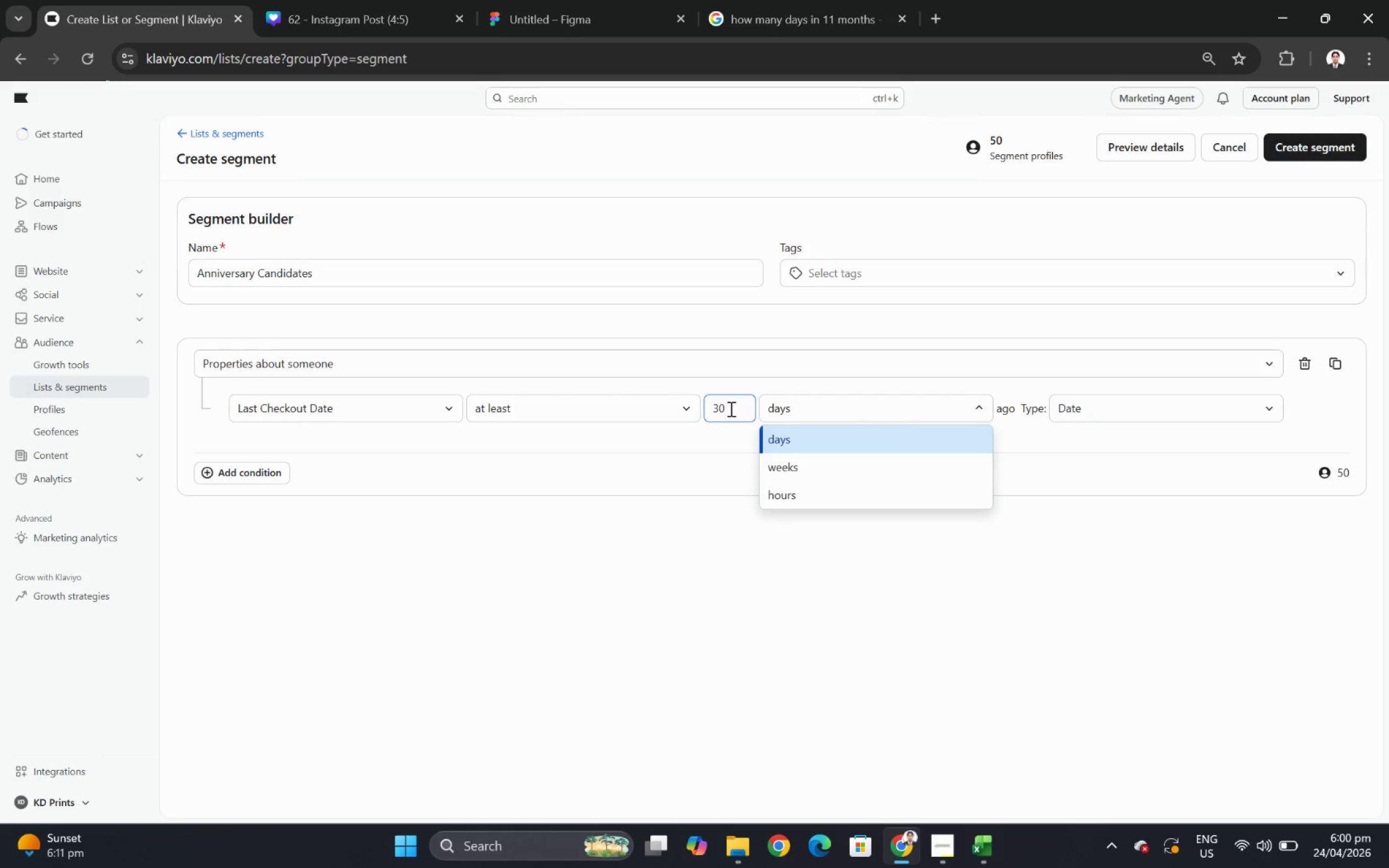 
double_click([730, 408])
 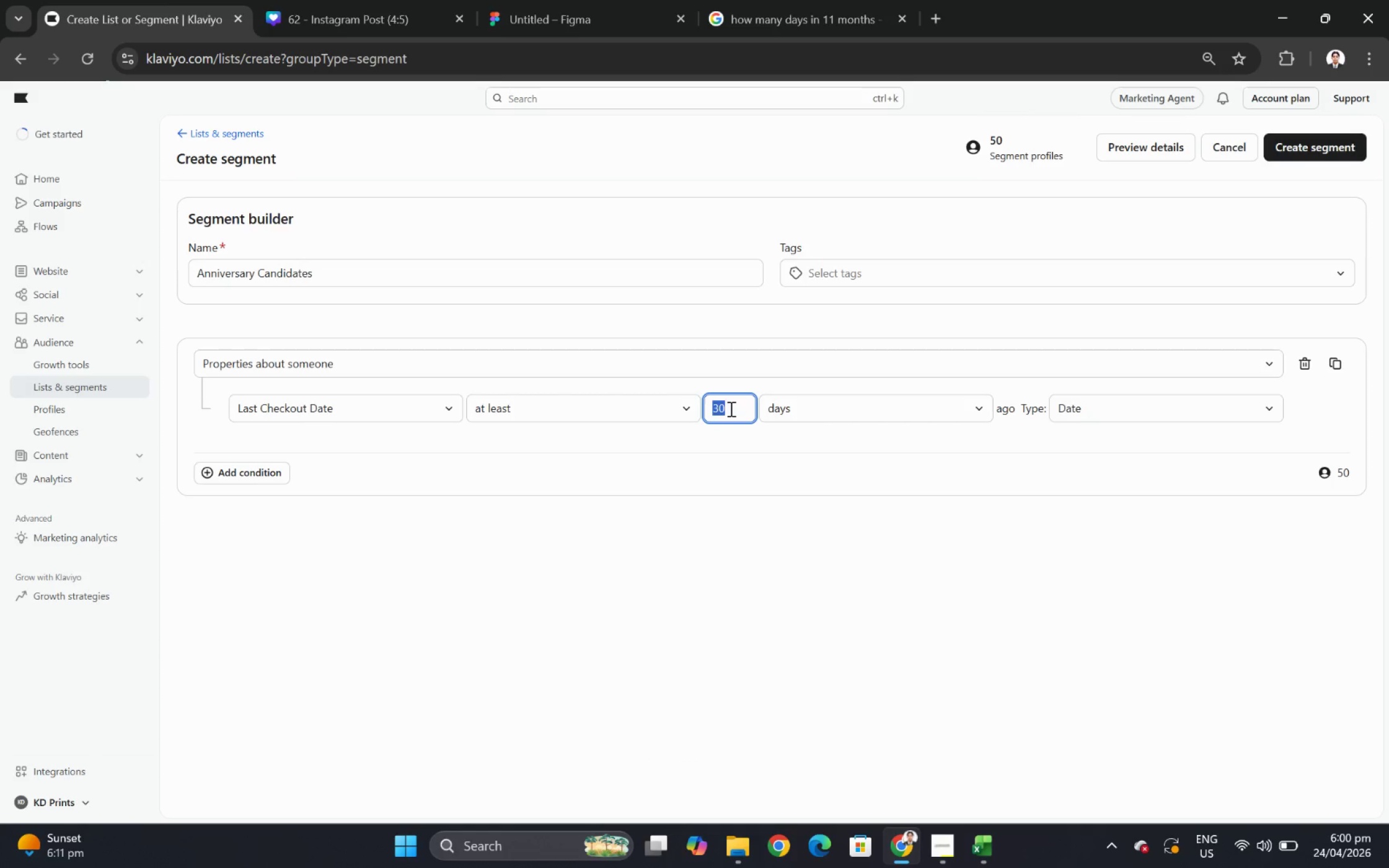 
key(Numpad3)
 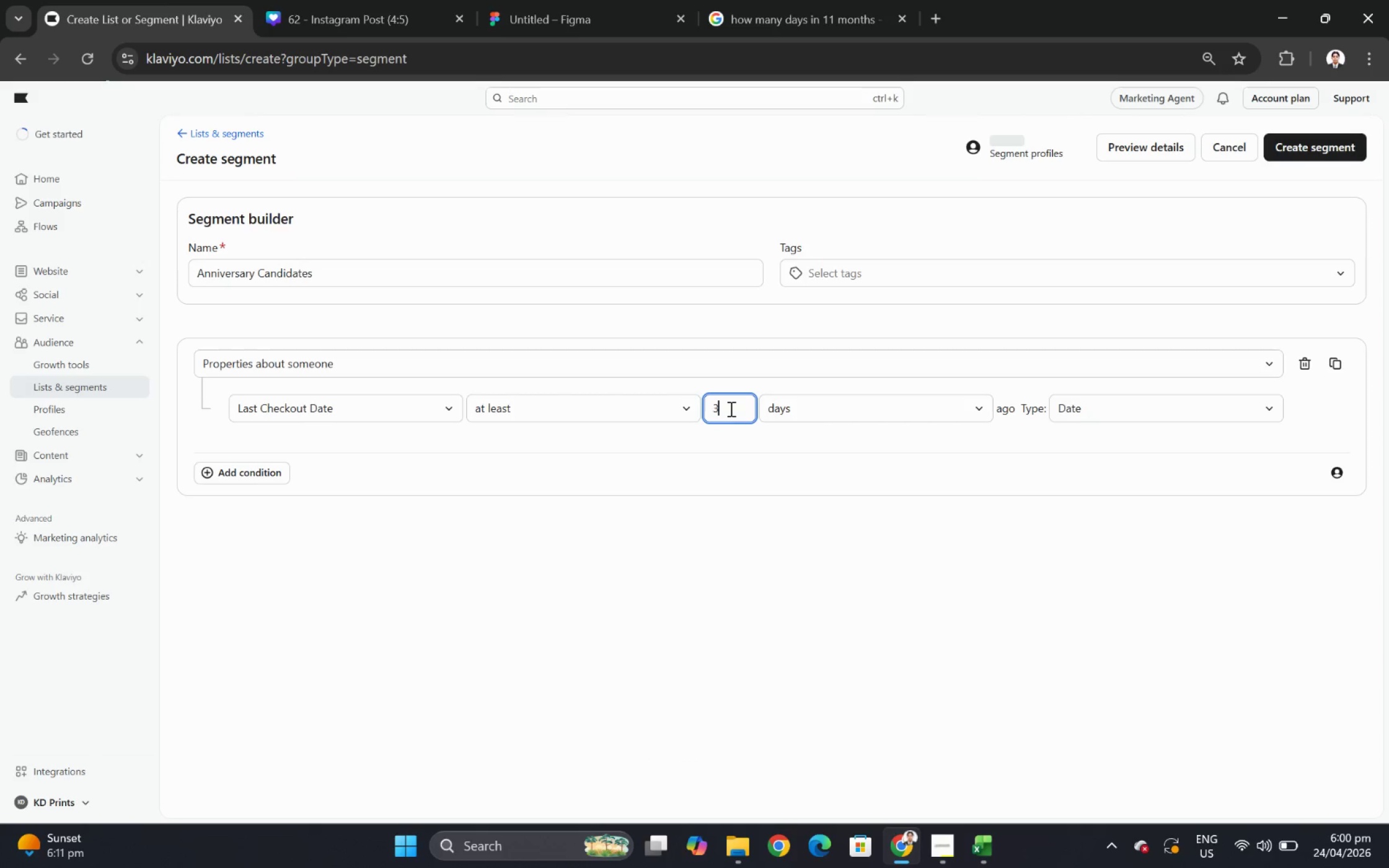 
key(Numpad3)
 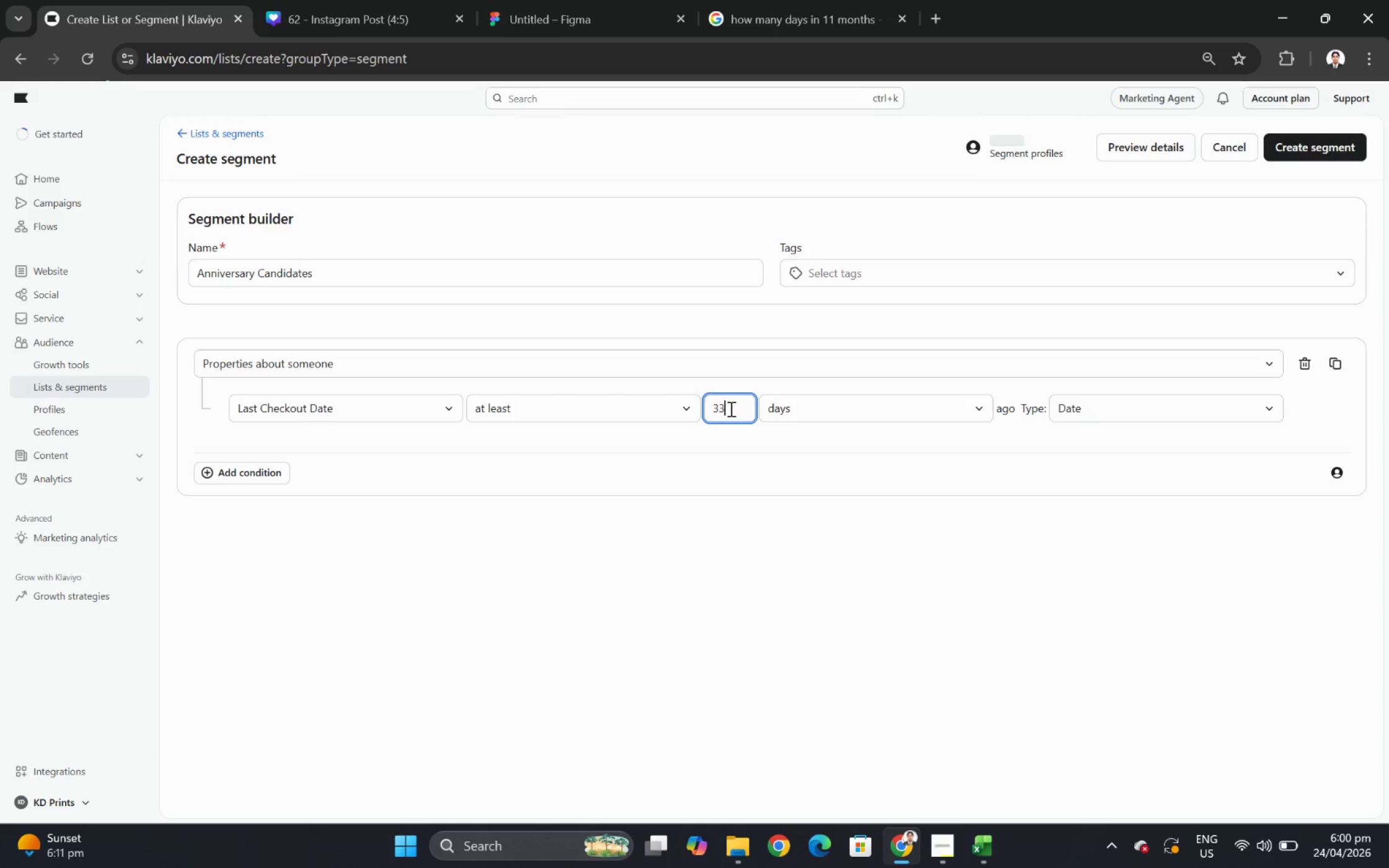 
key(Numpad5)
 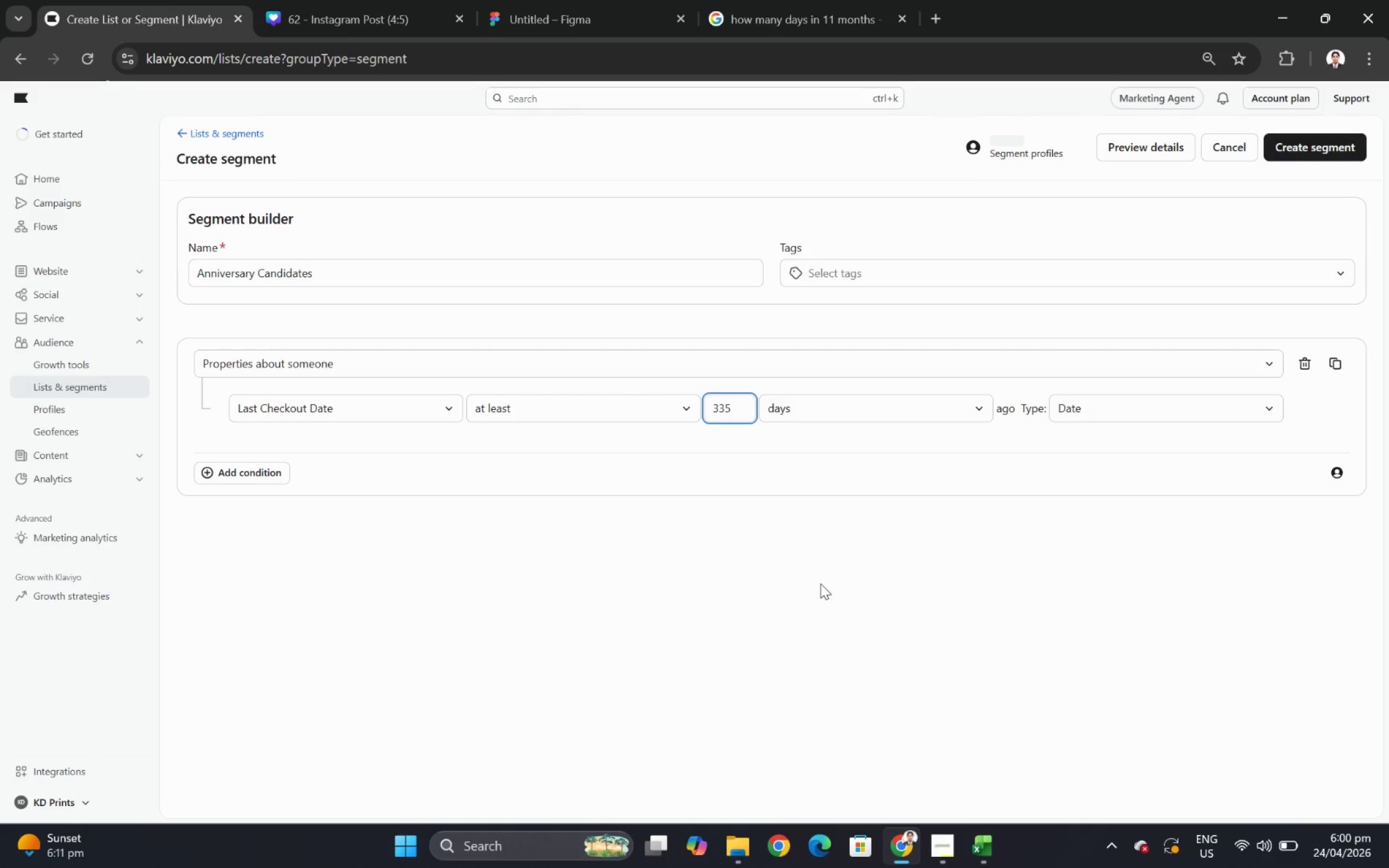 
left_click([820, 583])
 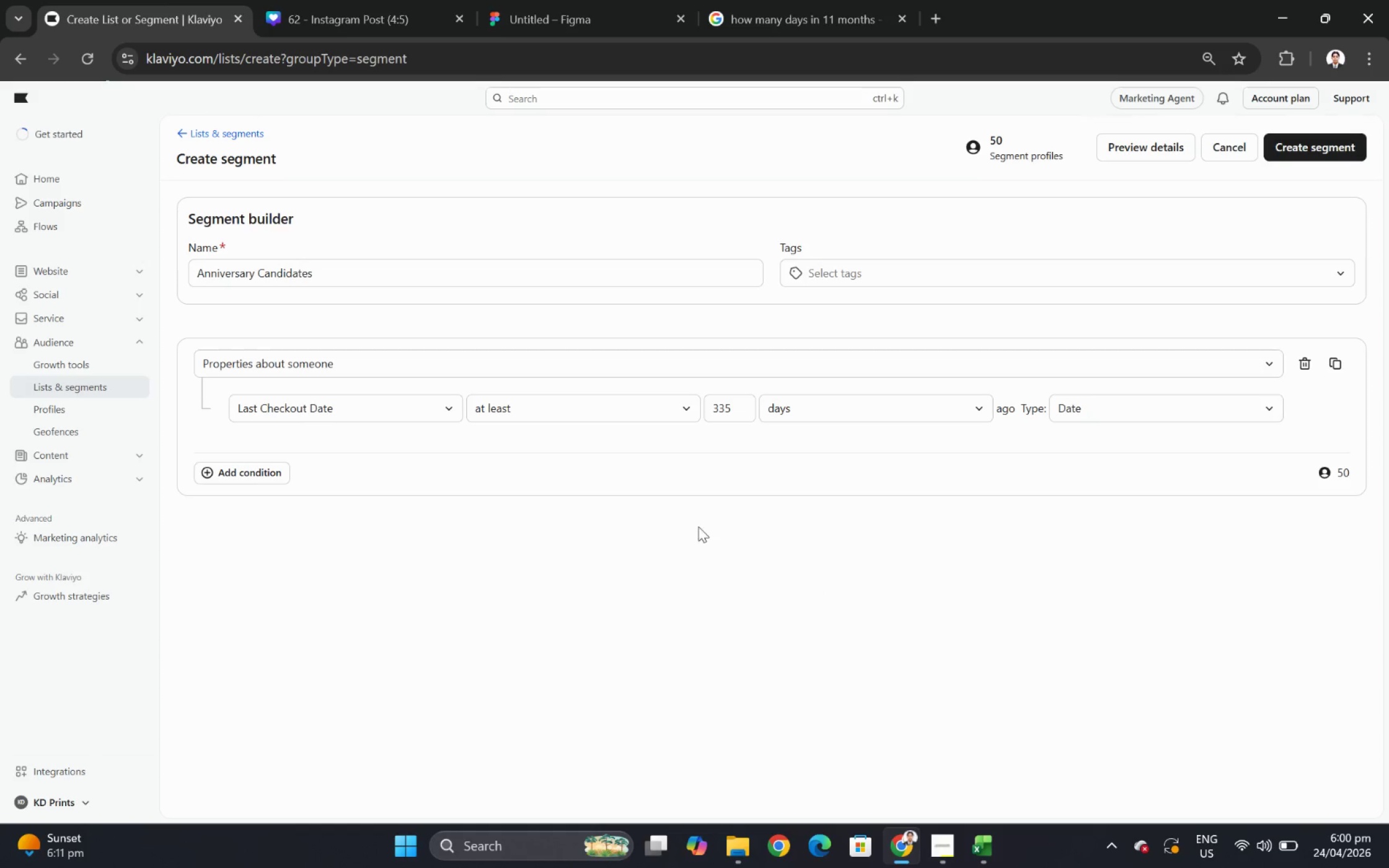 
wait(7.21)
 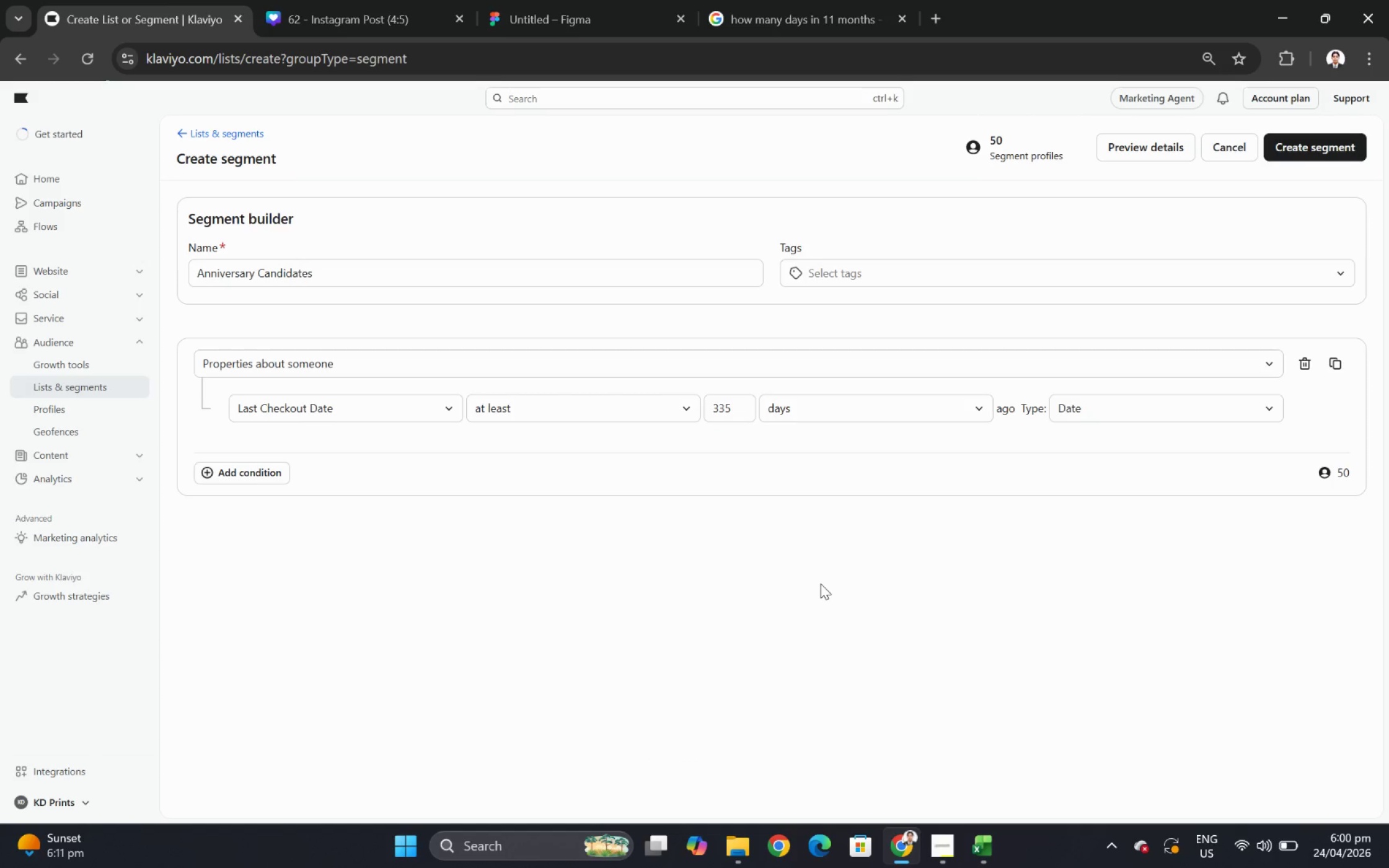 
left_click([1161, 147])
 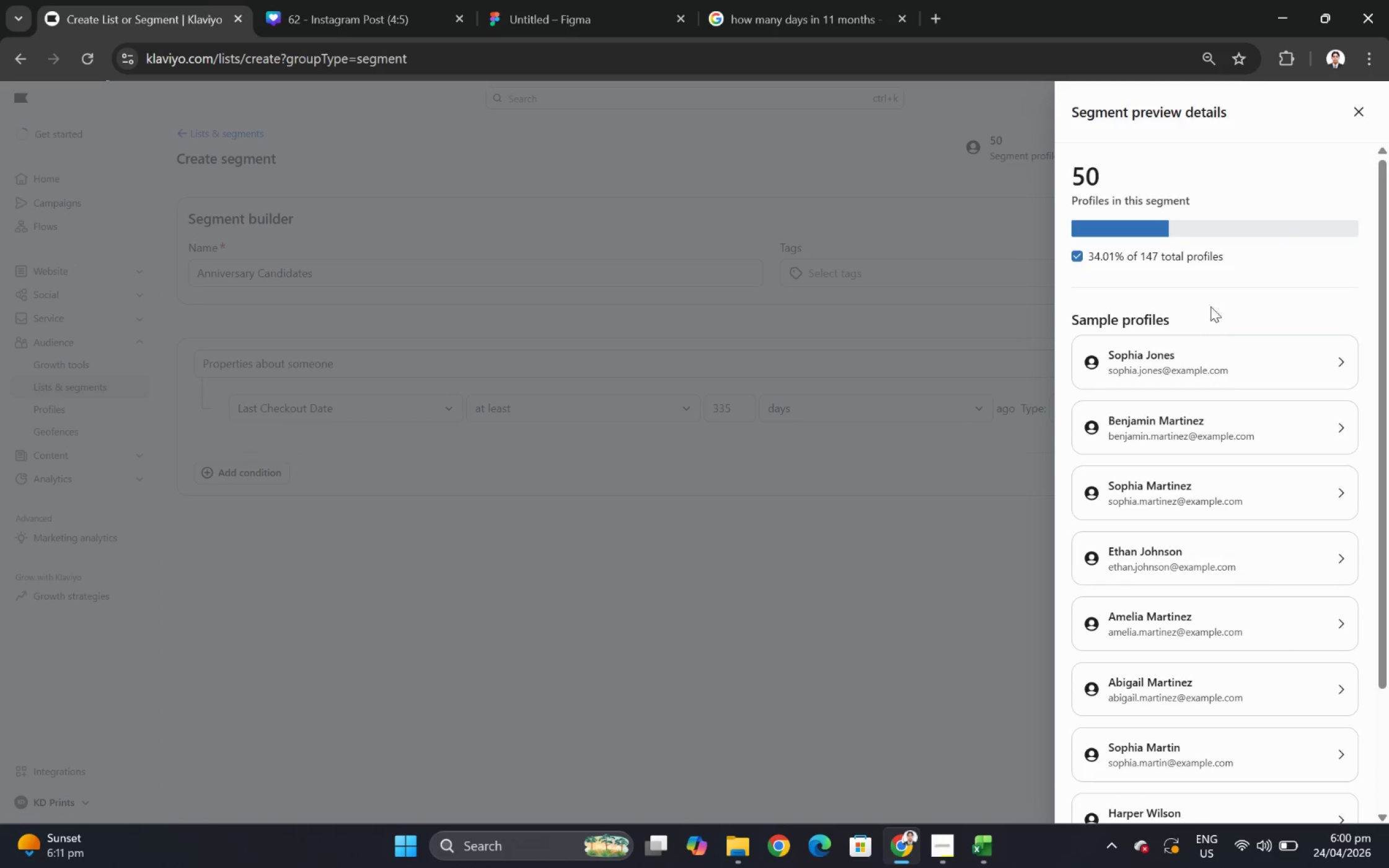 
scroll: coordinate [1281, 411], scroll_direction: down, amount: 5.0
 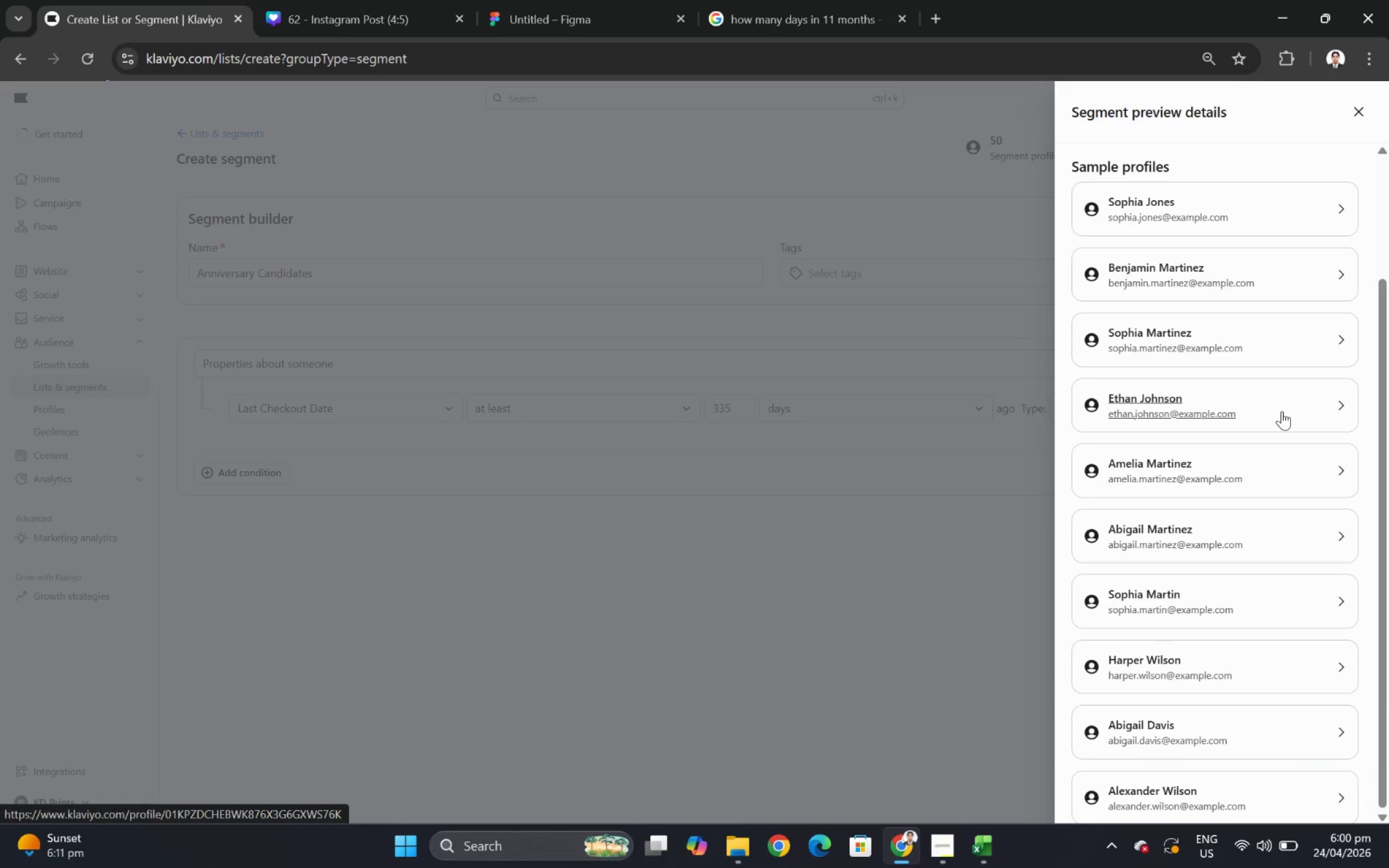 
scroll: coordinate [1281, 411], scroll_direction: up, amount: 3.0
 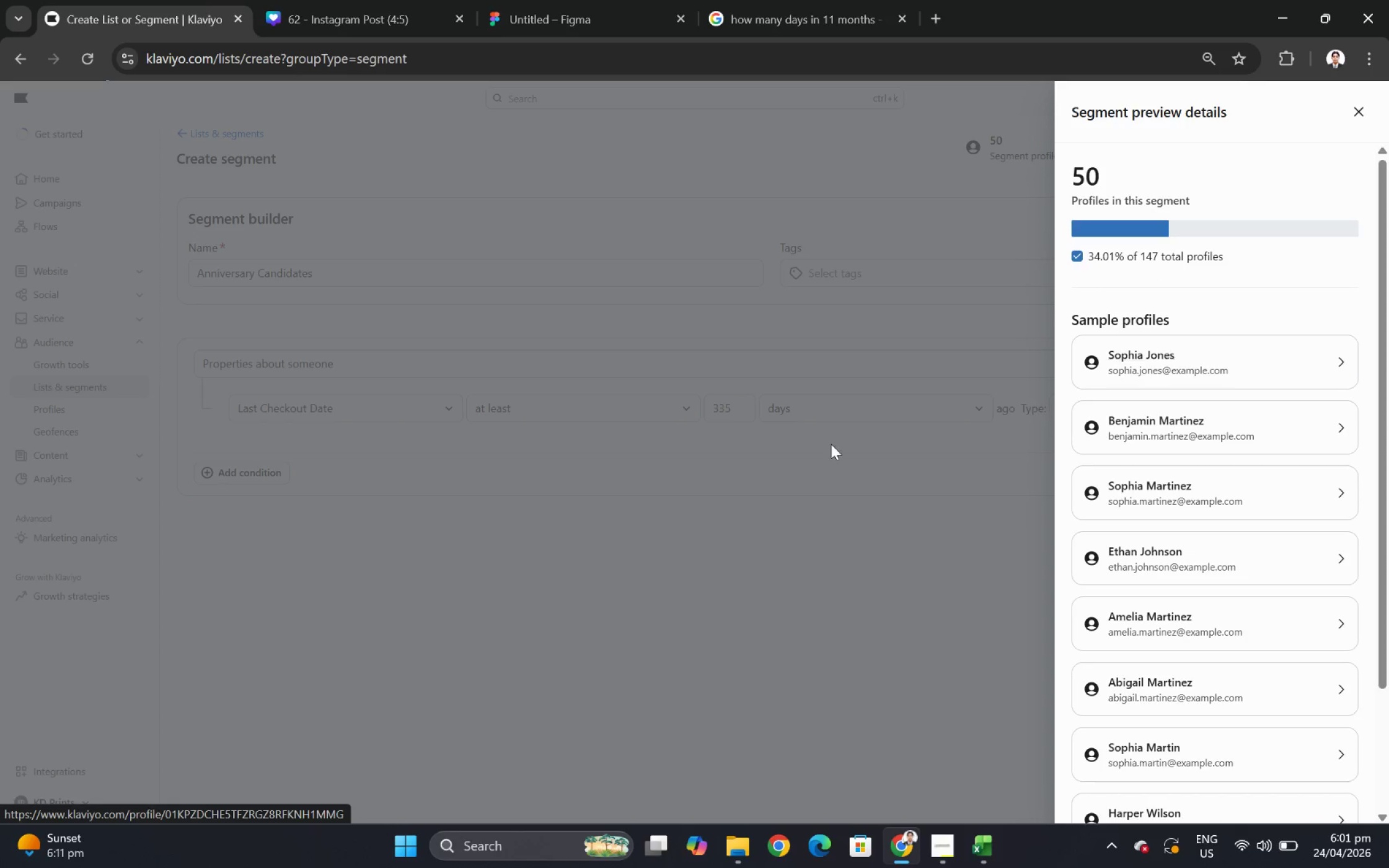 
left_click([684, 535])
 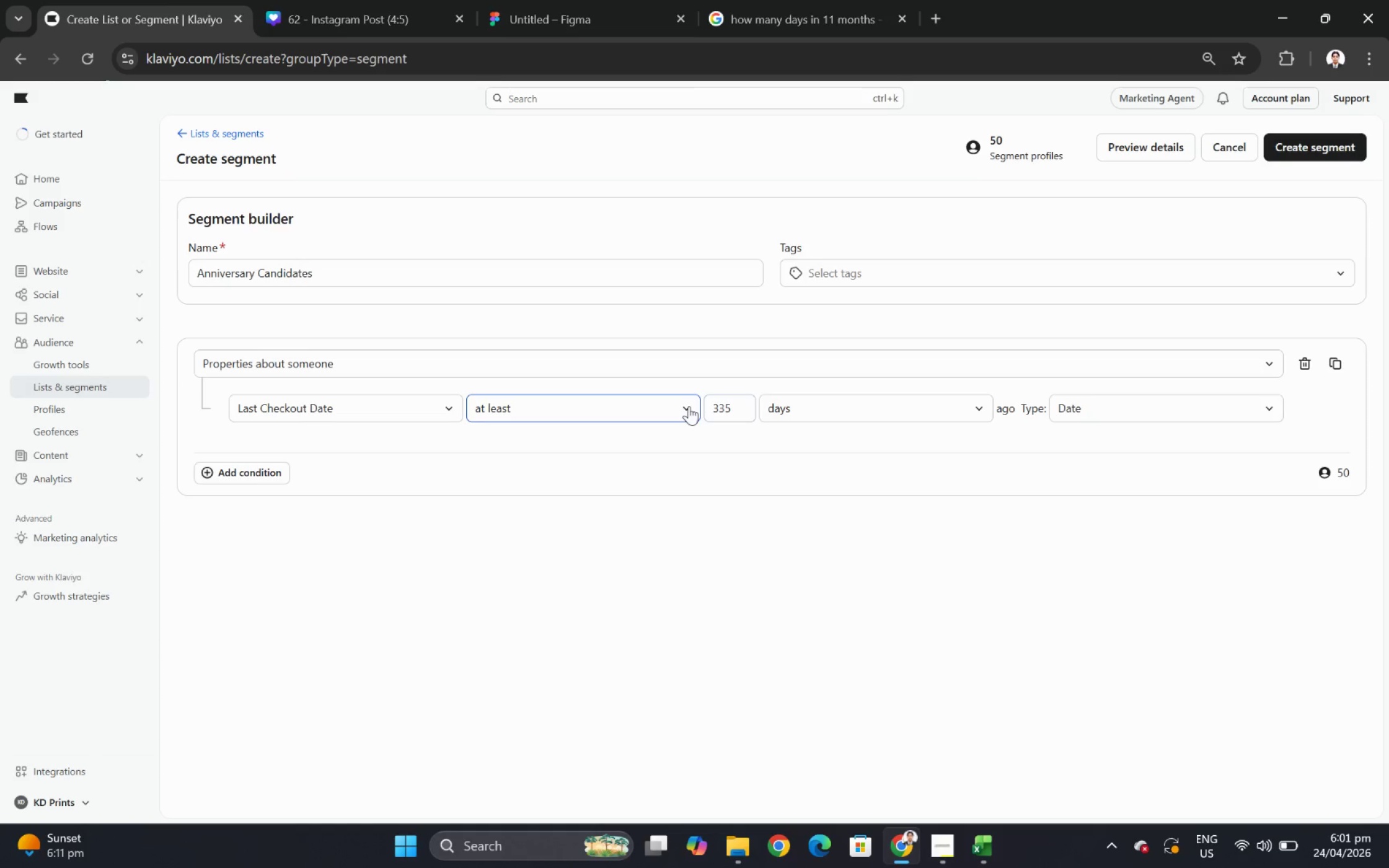 
left_click([687, 410])
 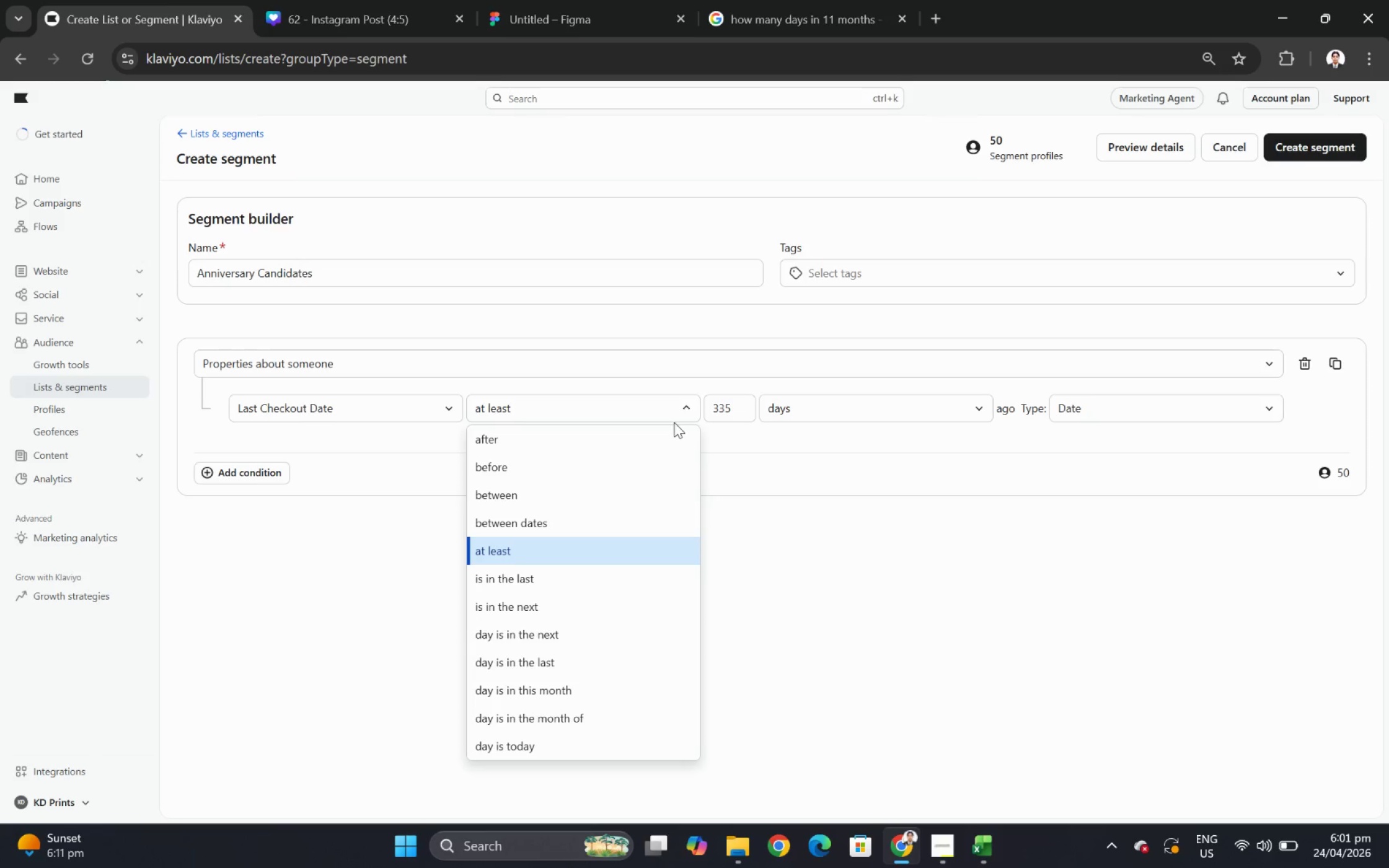 
wait(6.44)
 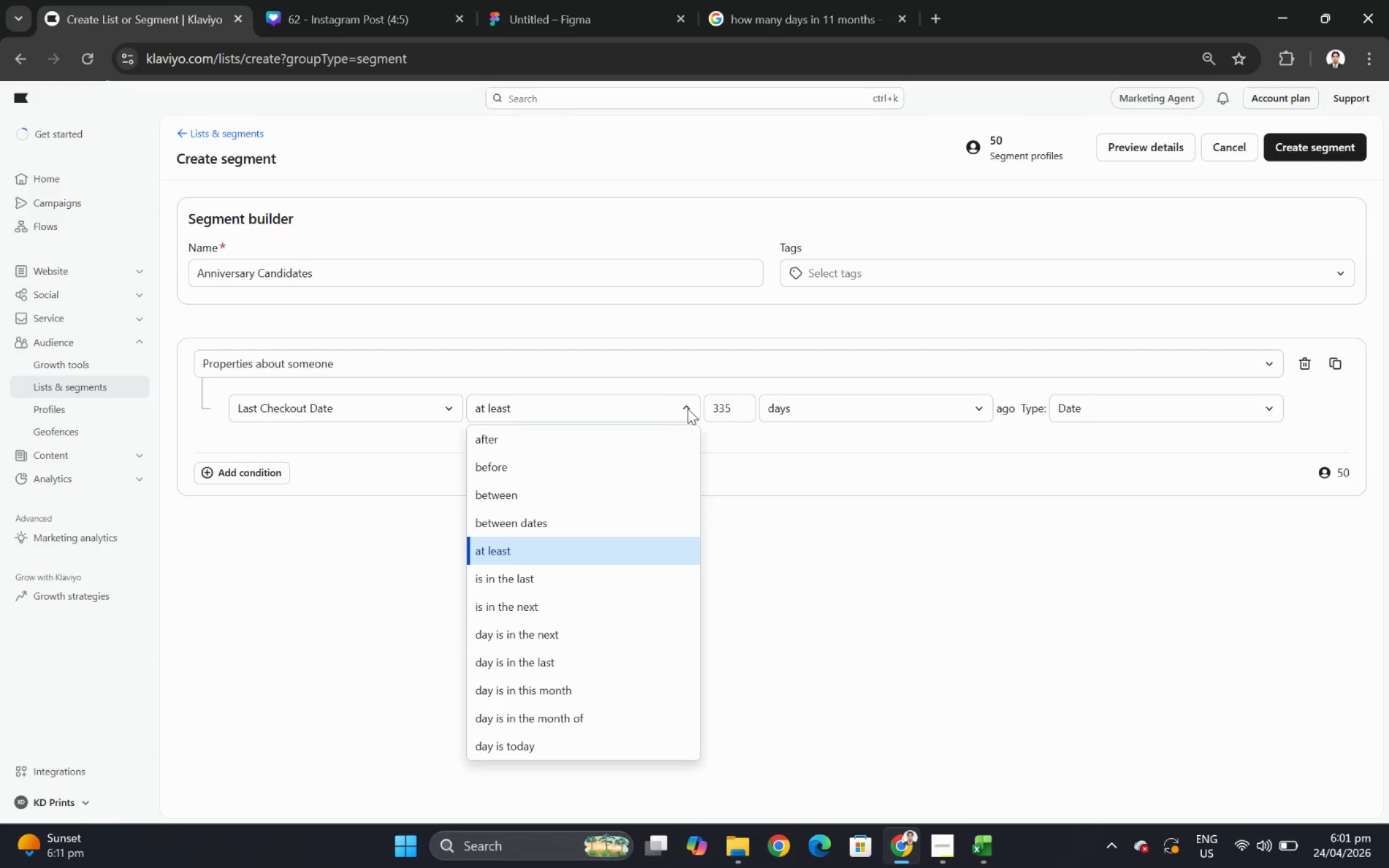 
left_click([641, 585])
 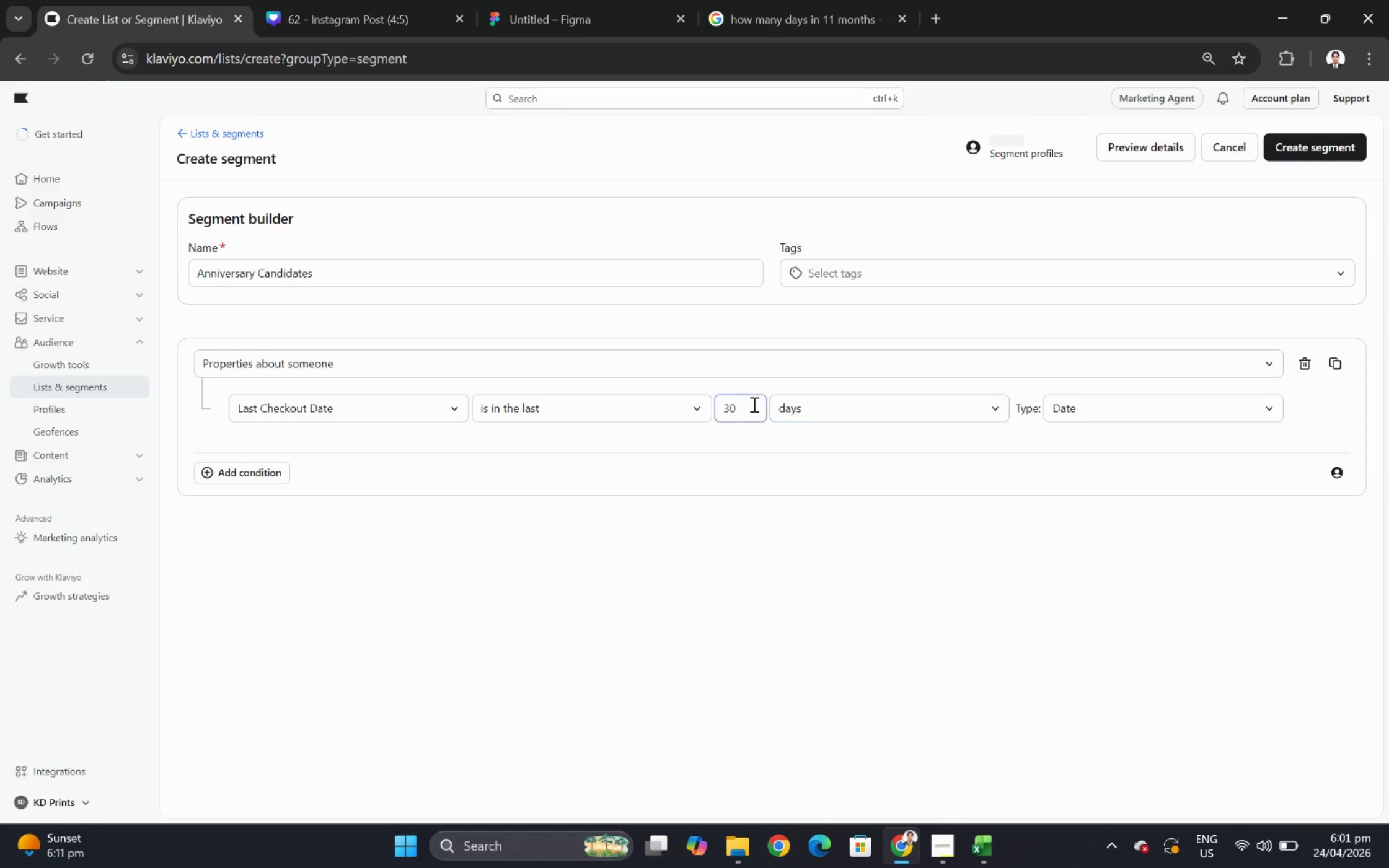 
double_click([752, 404])
 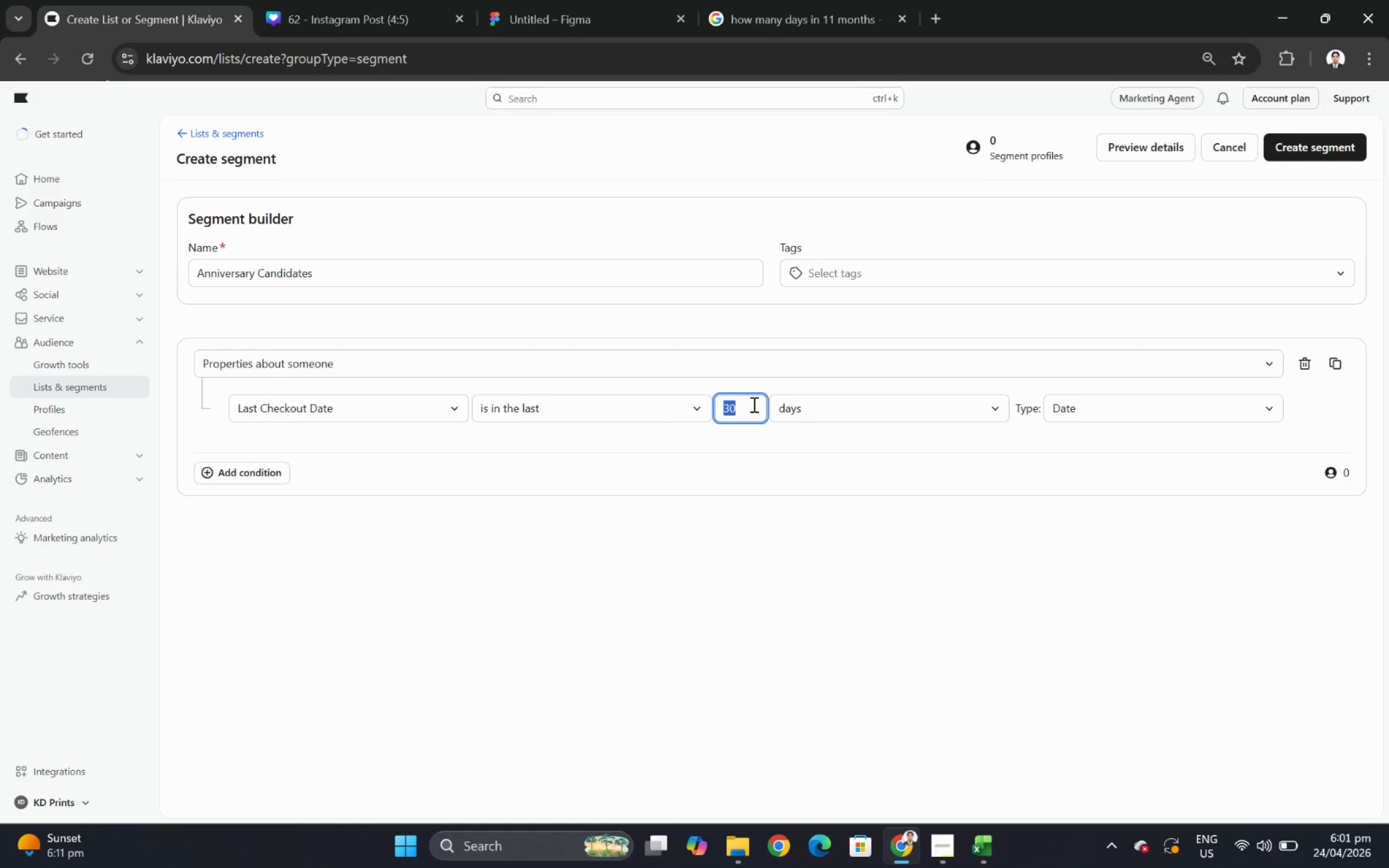 
key(Numpad3)
 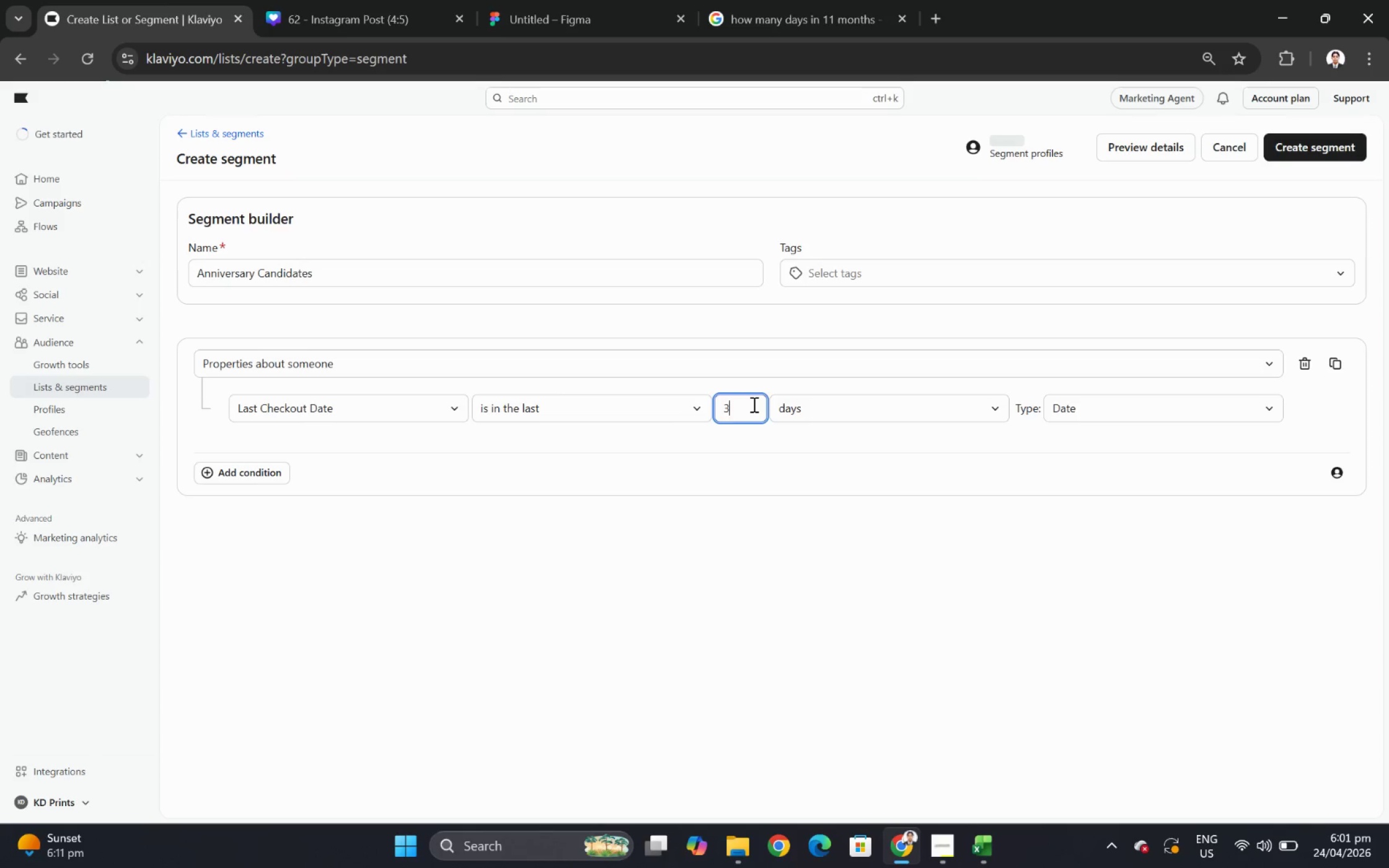 
key(Numpad3)
 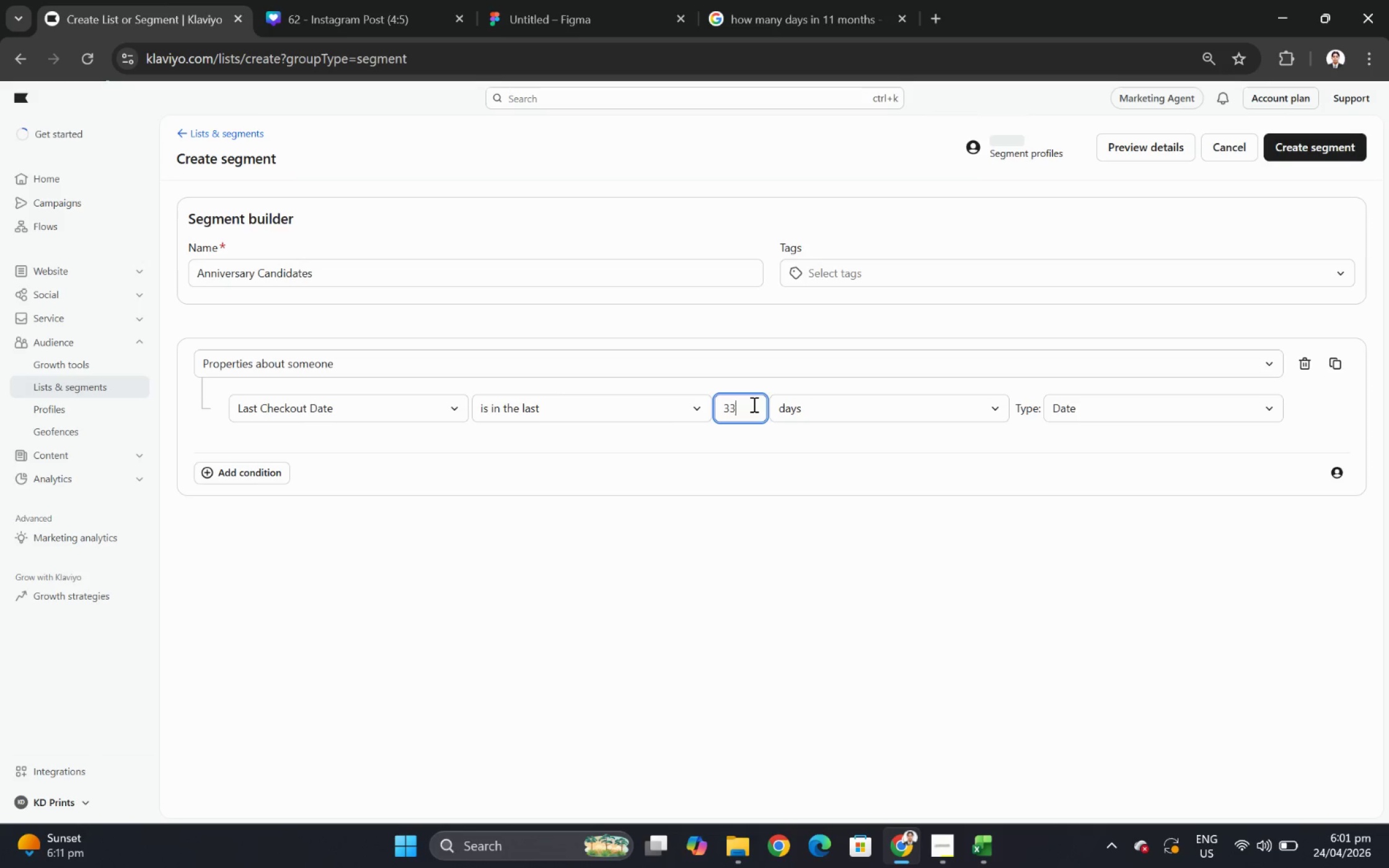 
key(Numpad5)
 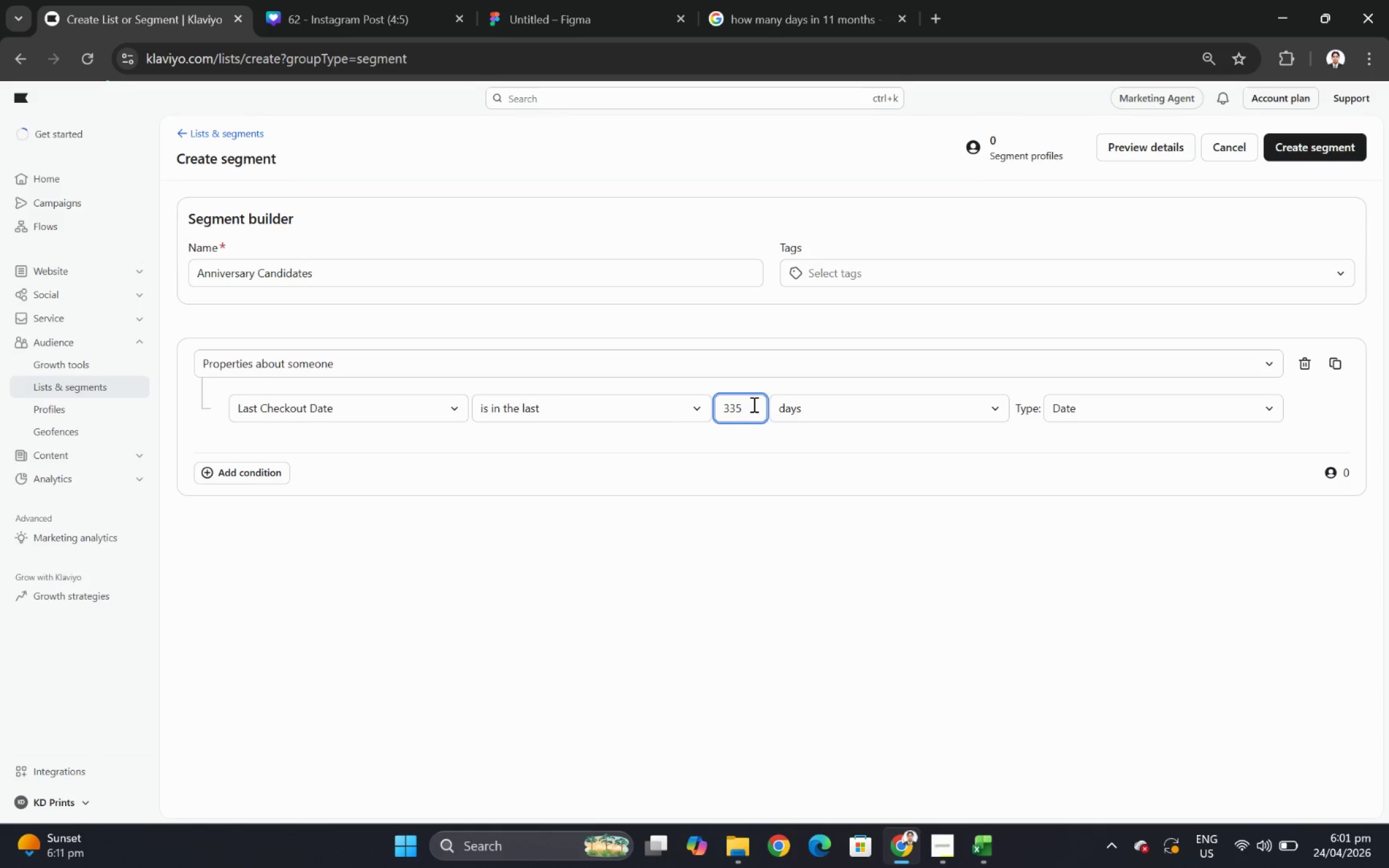 
wait(6.88)
 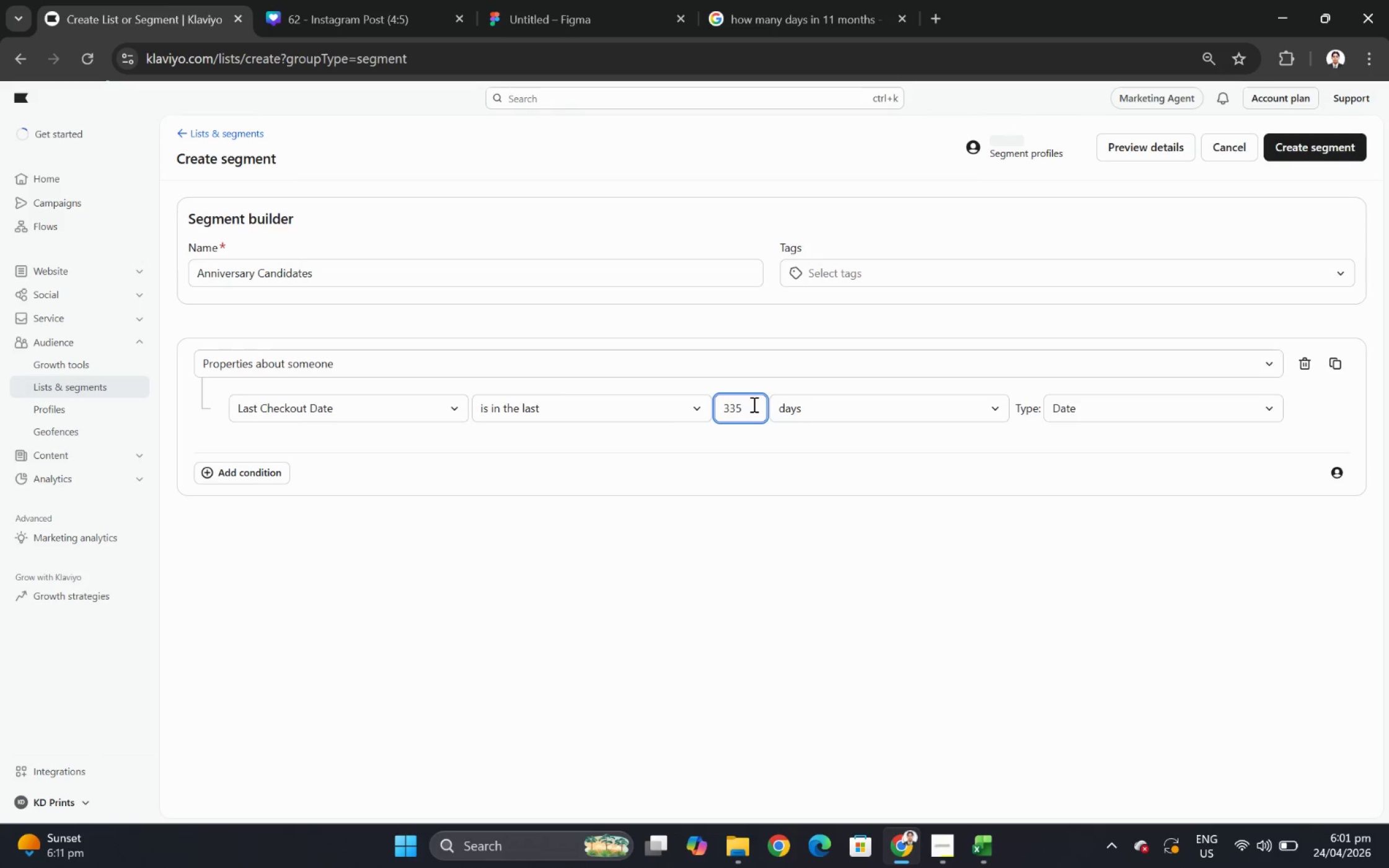 
left_click([942, 598])
 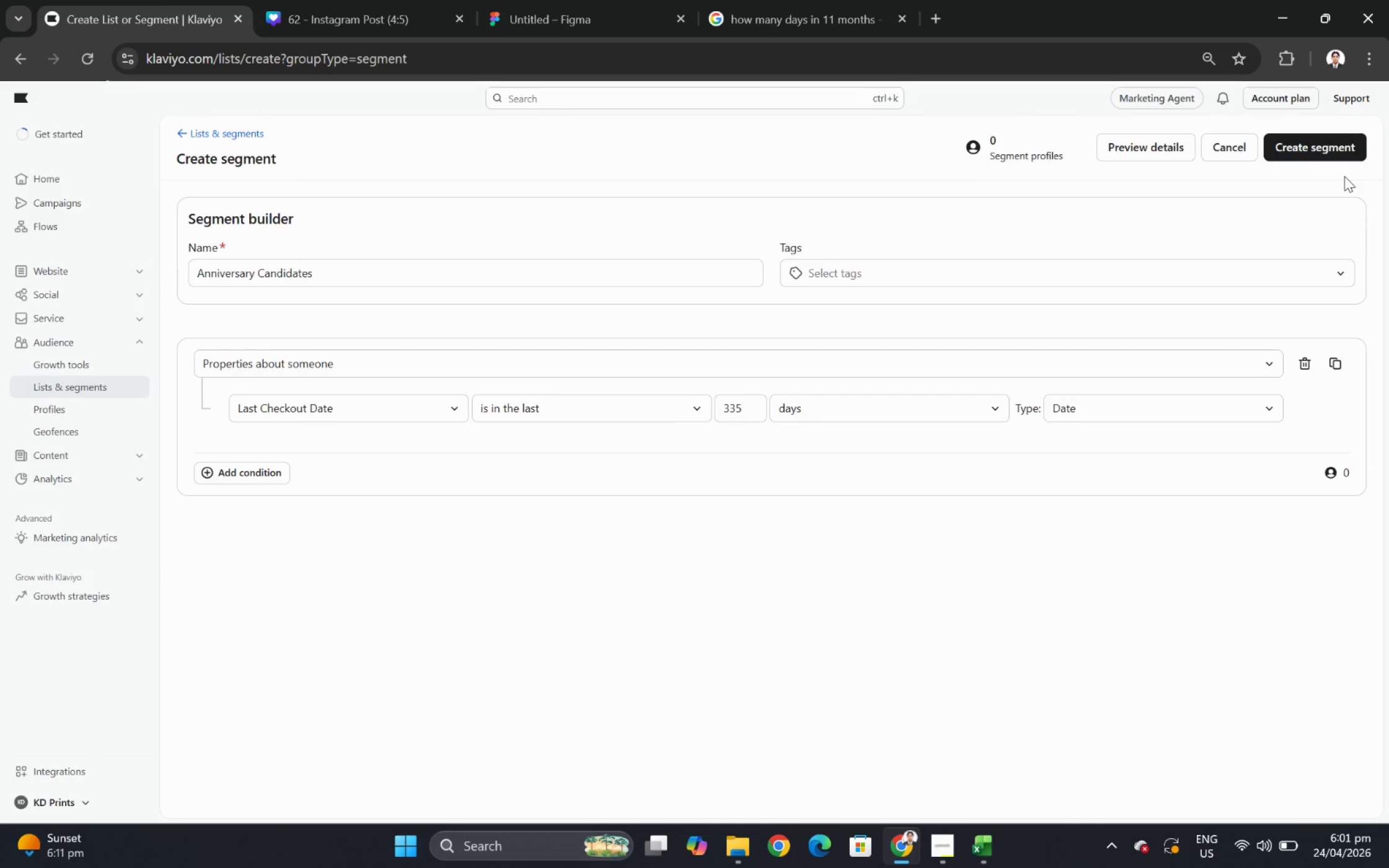 
wait(28.96)
 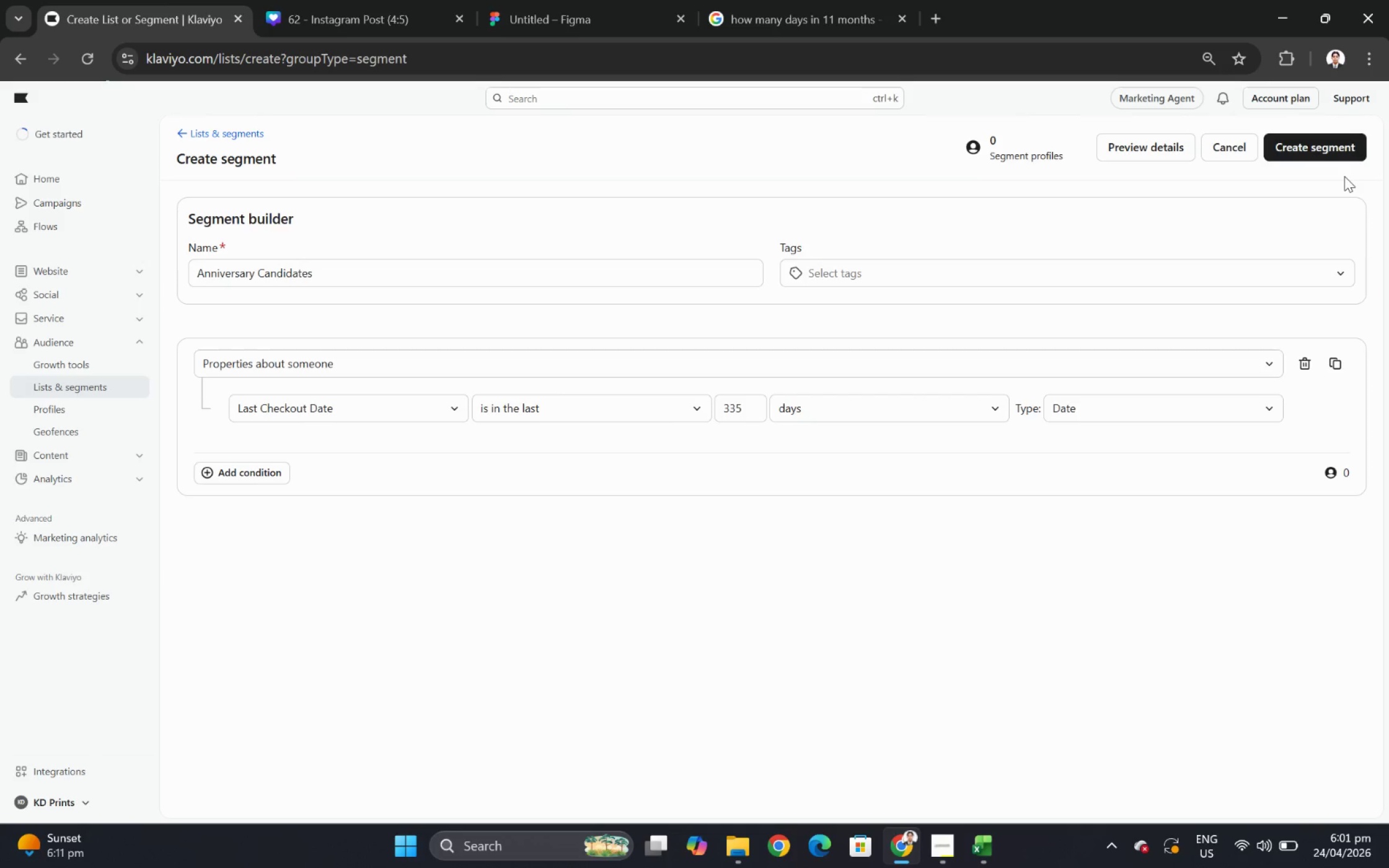 
left_click([951, 419])
 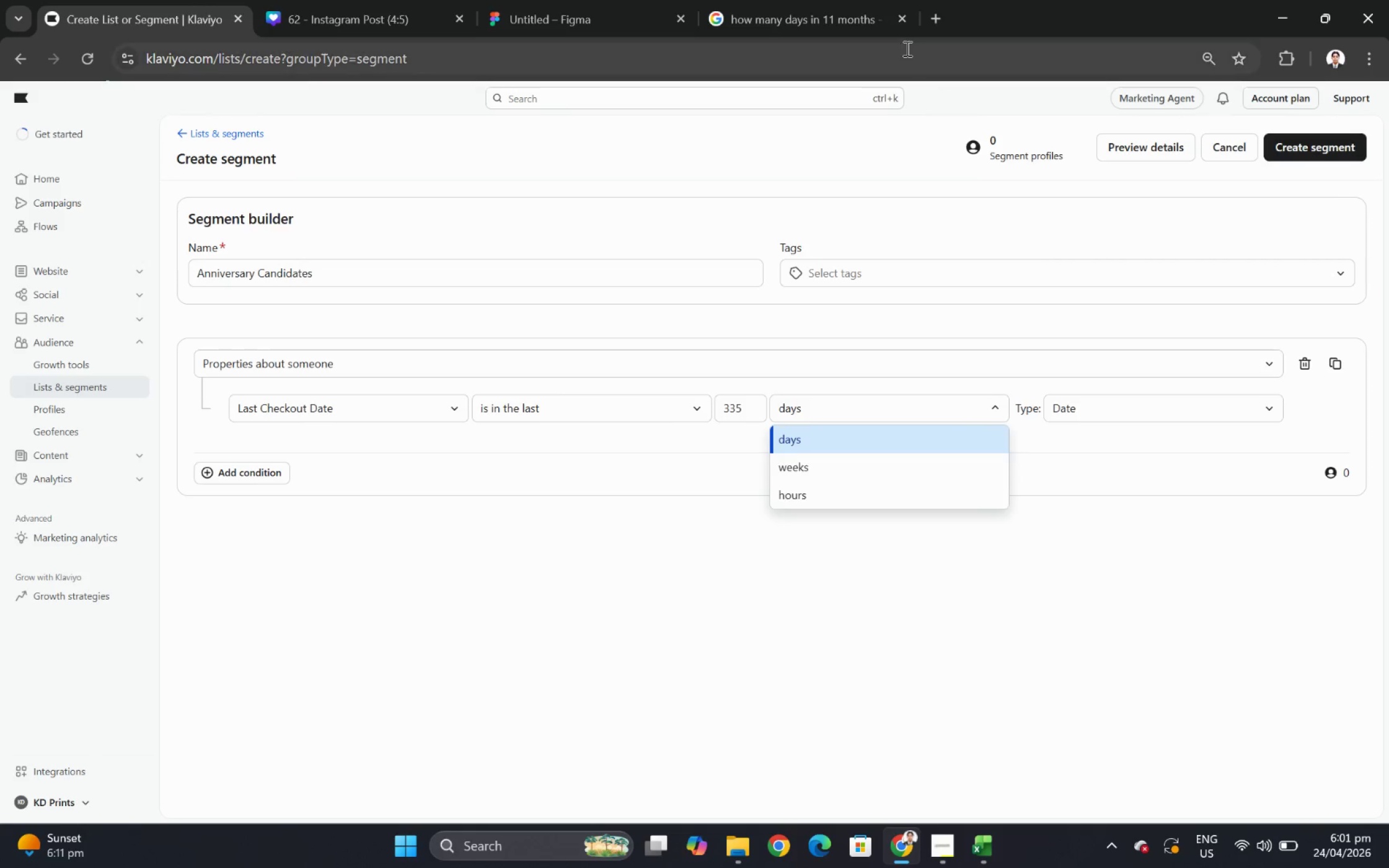 
wait(5.16)
 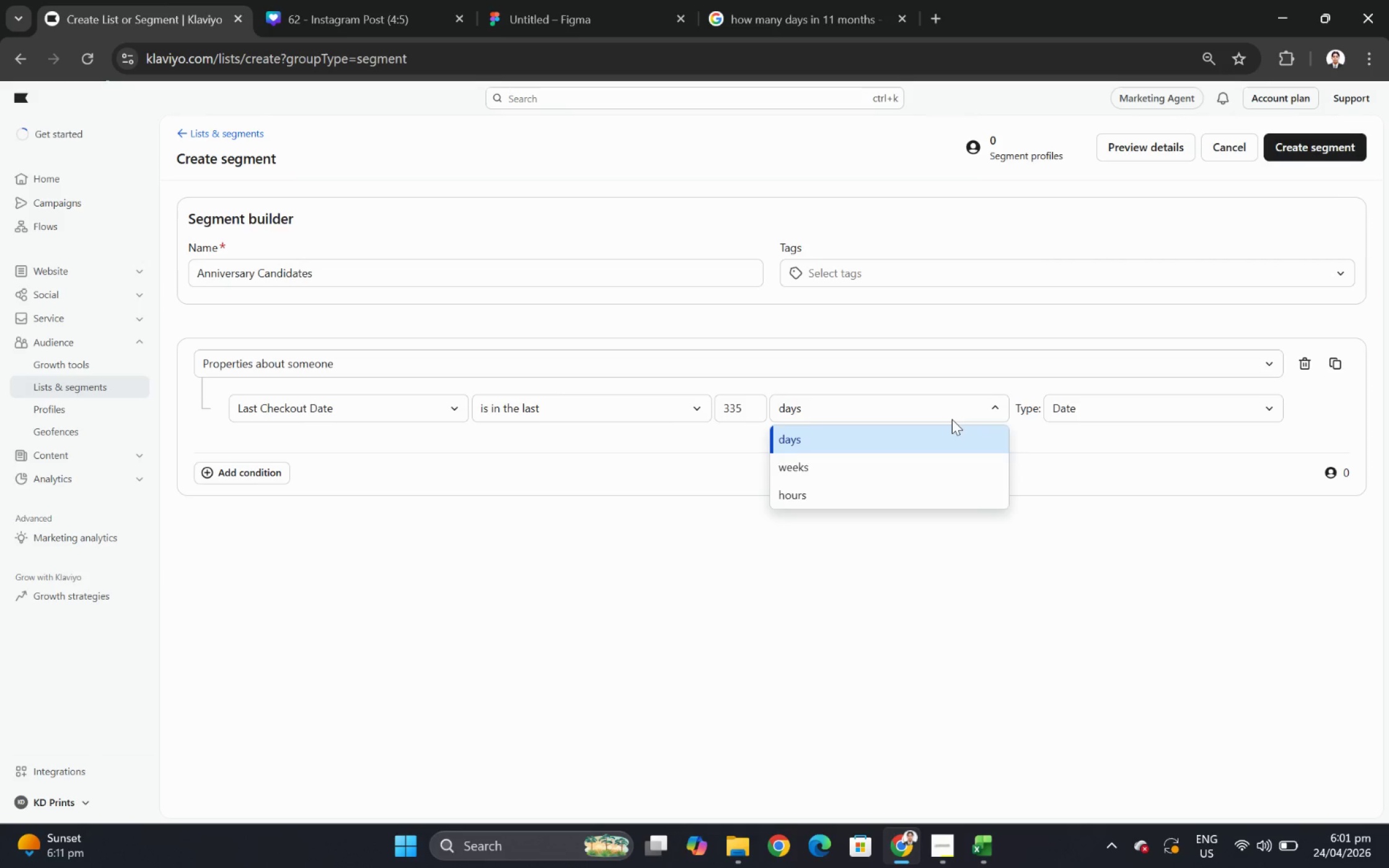 
left_click([836, 0])
 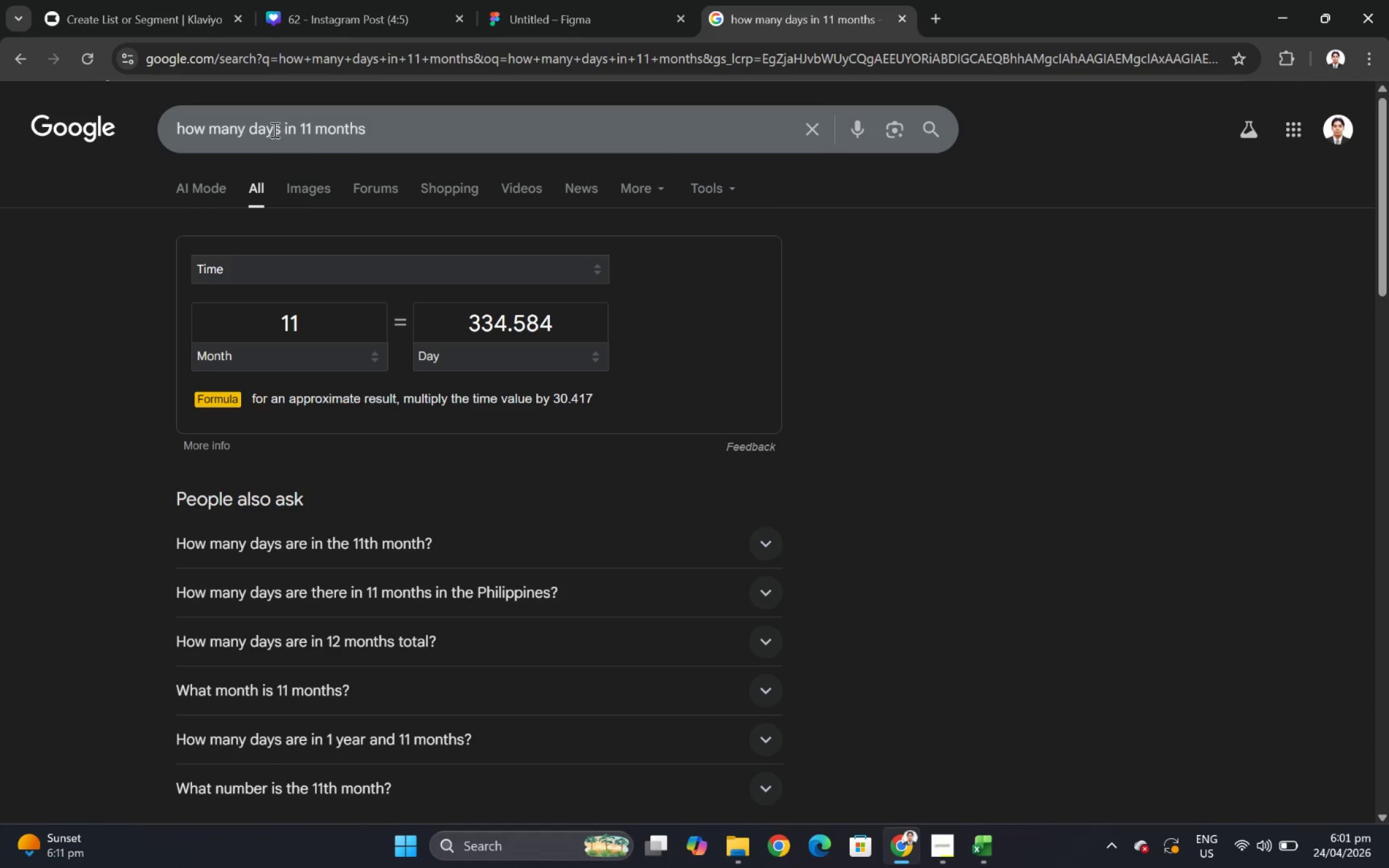 
left_click_drag(start_coordinate=[279, 130], to_coordinate=[252, 134])
 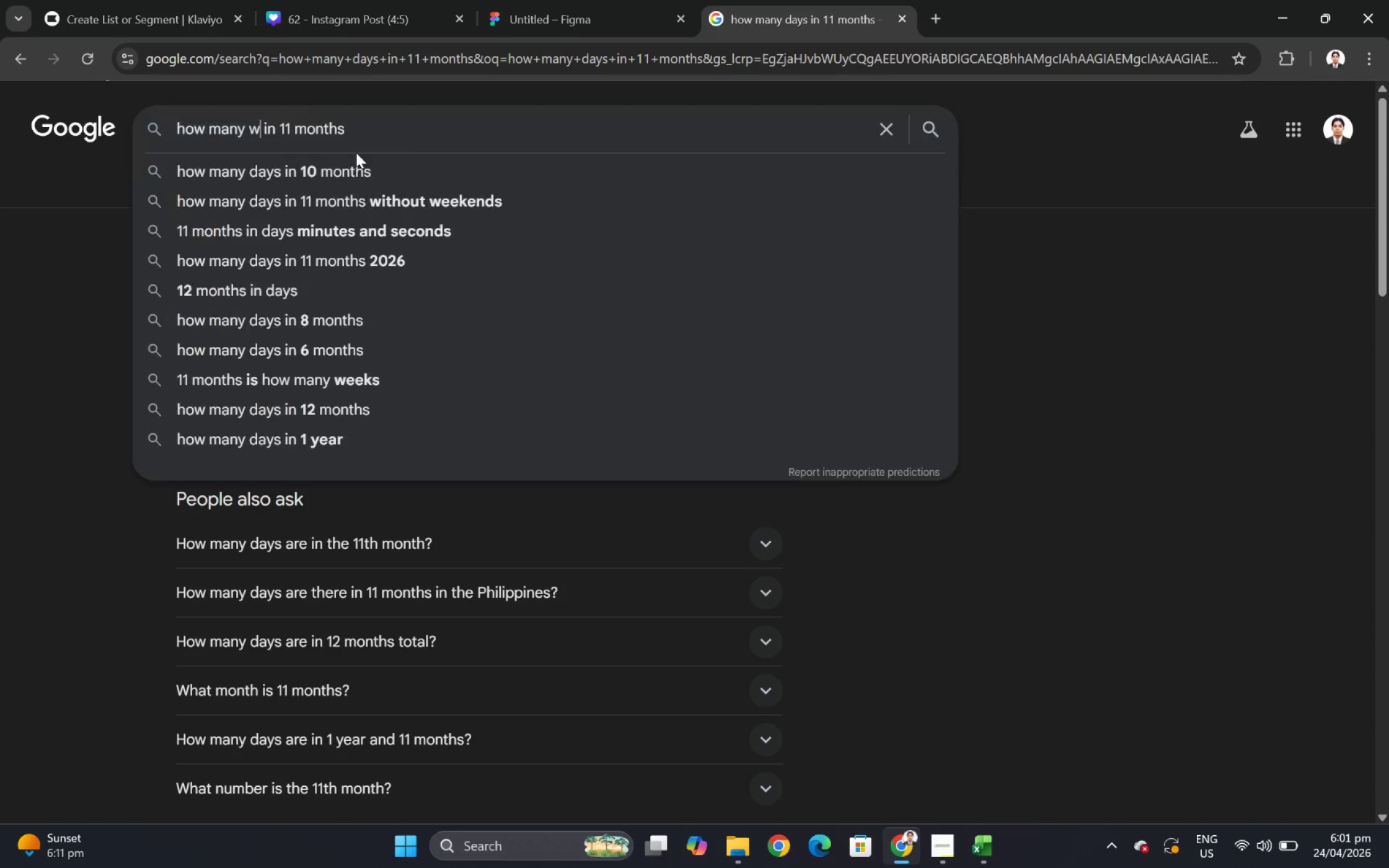 
key(W)
 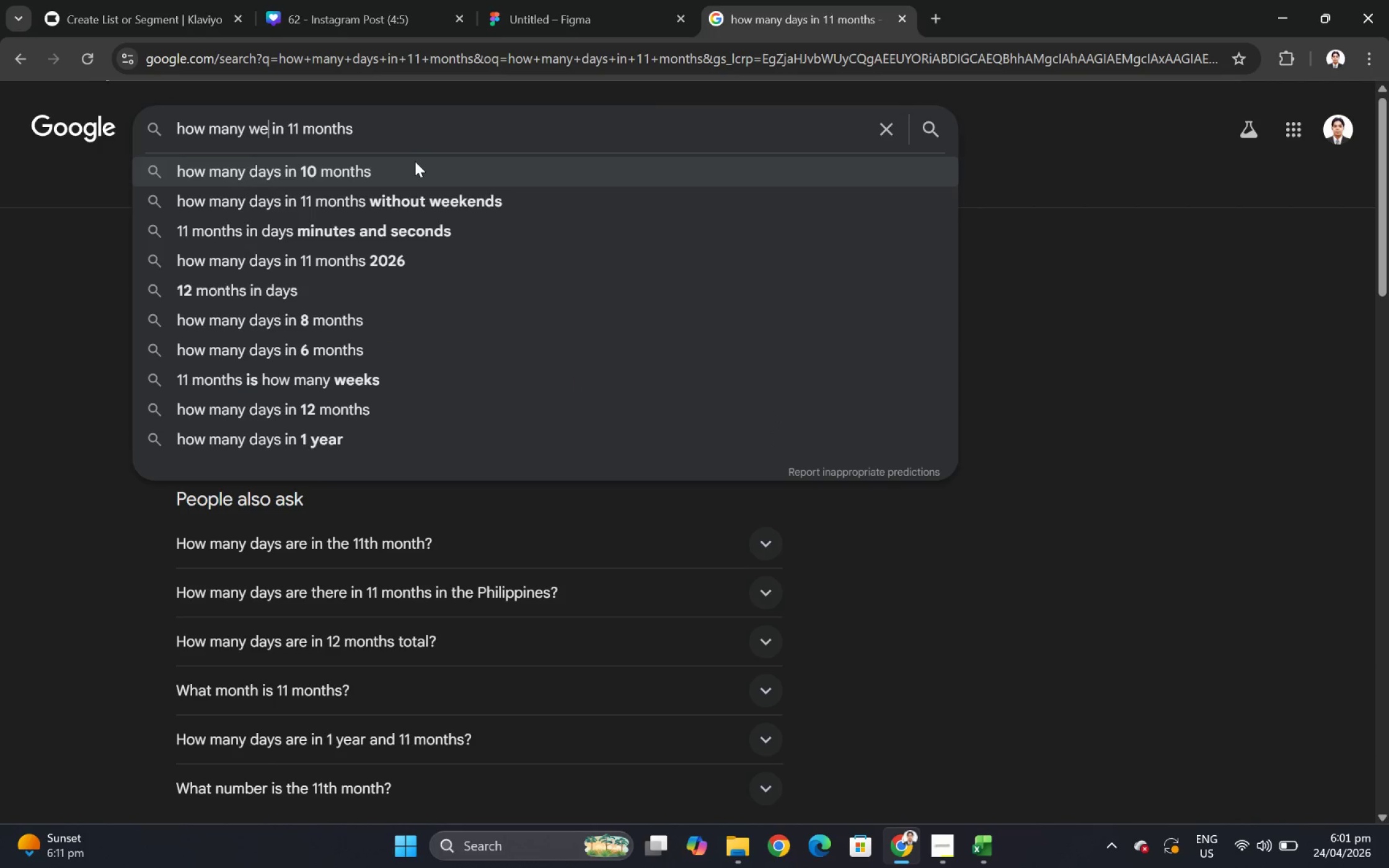 
type(eeks)
 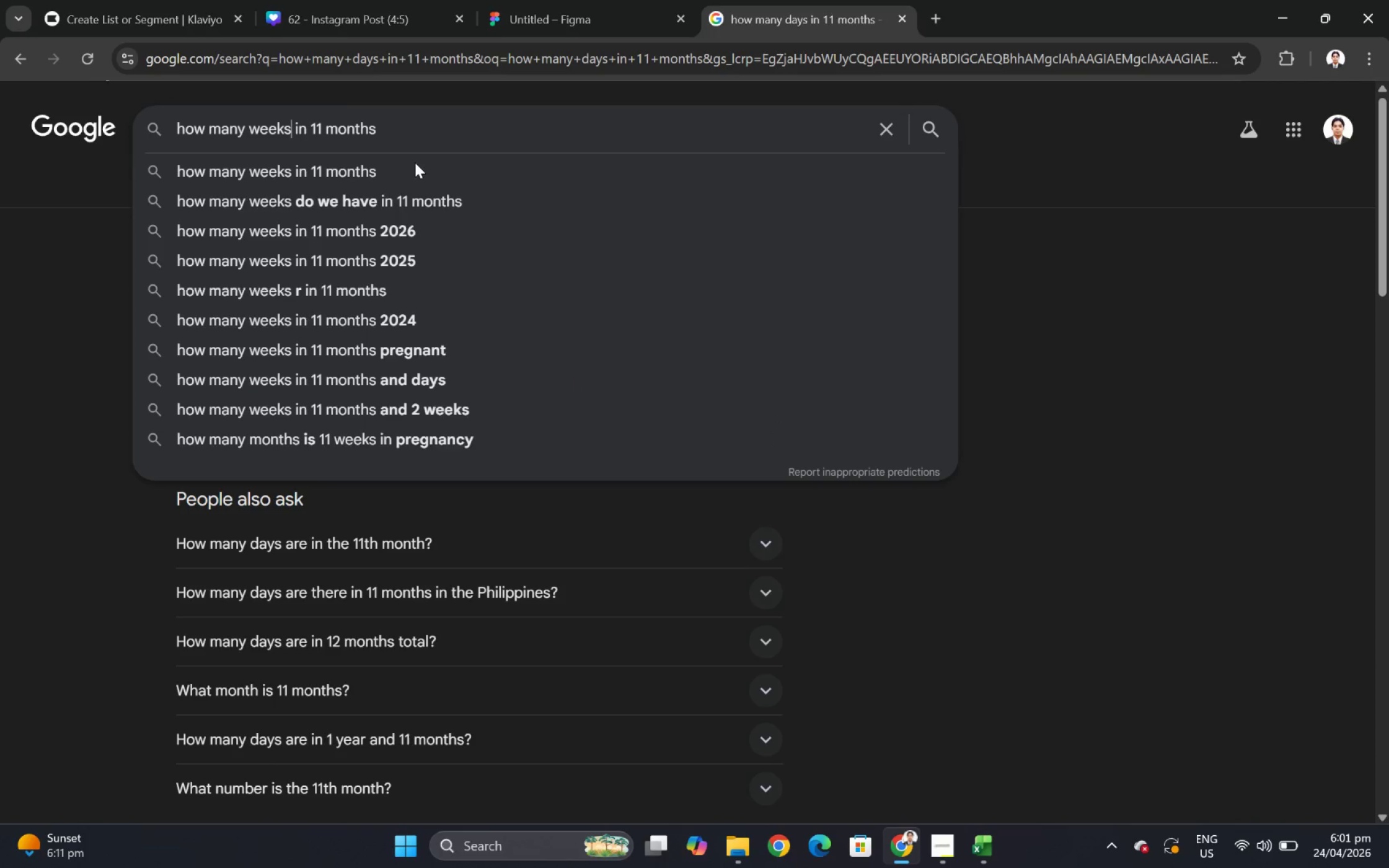 
key(Enter)
 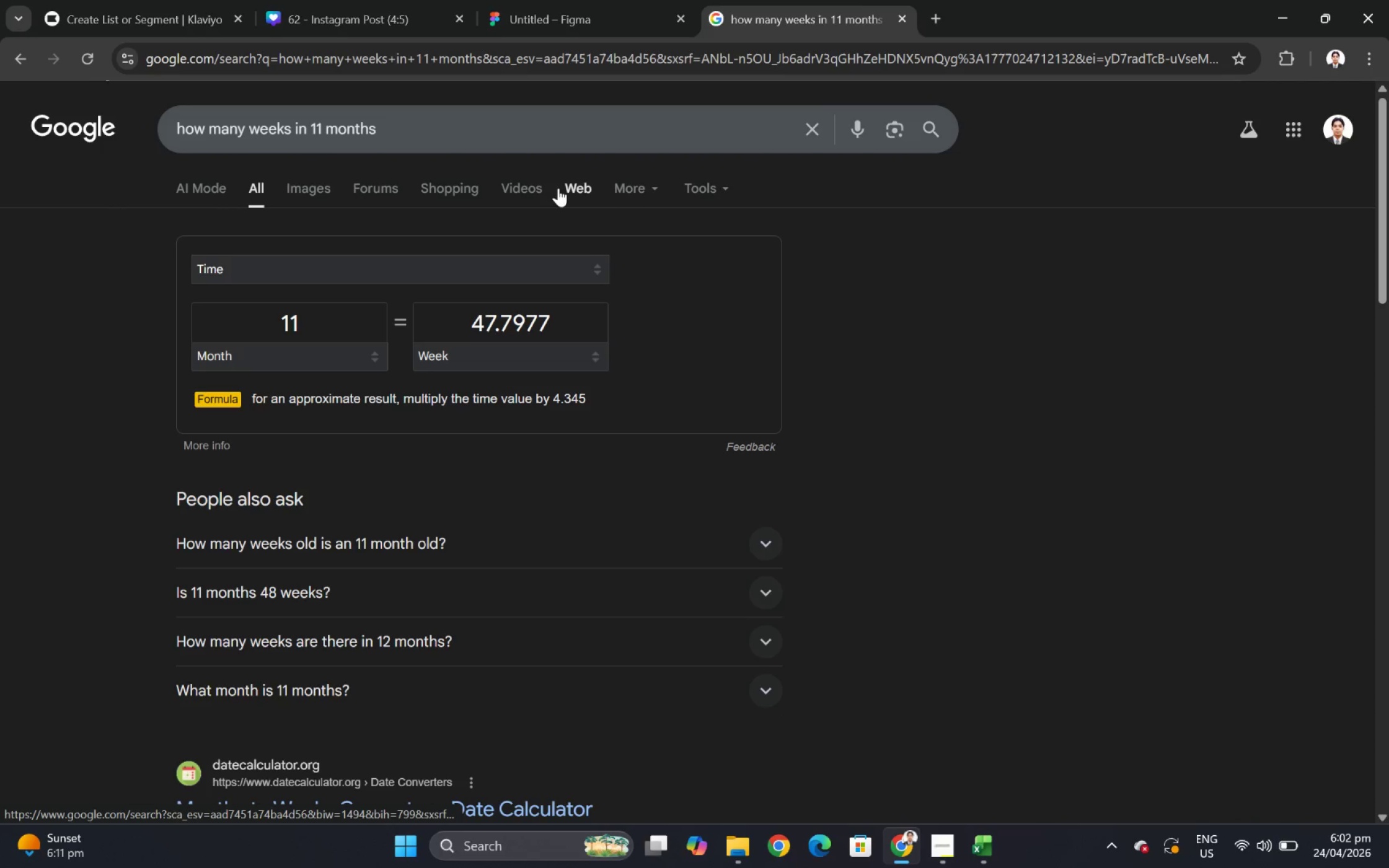 
wait(8.45)
 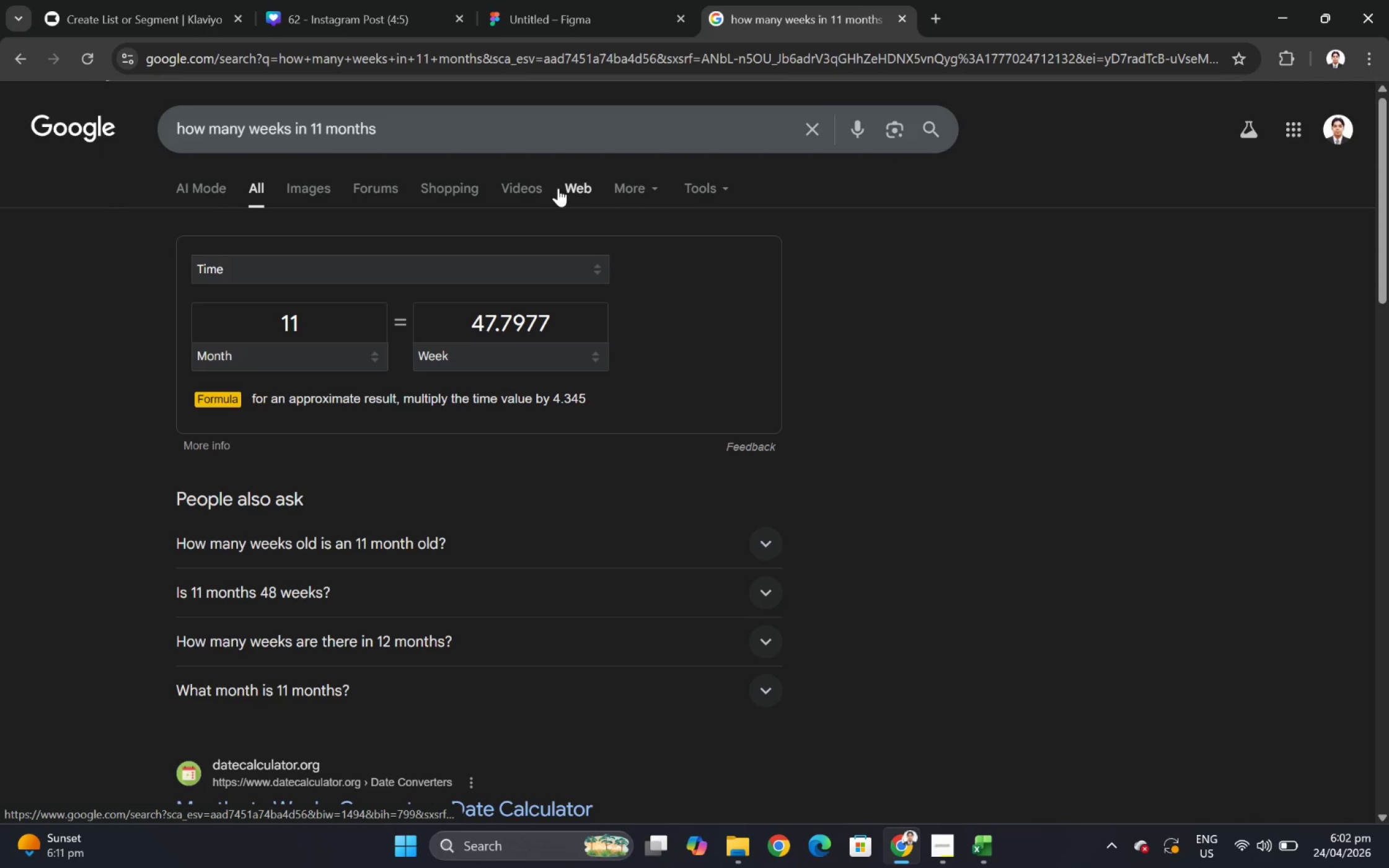 
left_click([173, 0])
 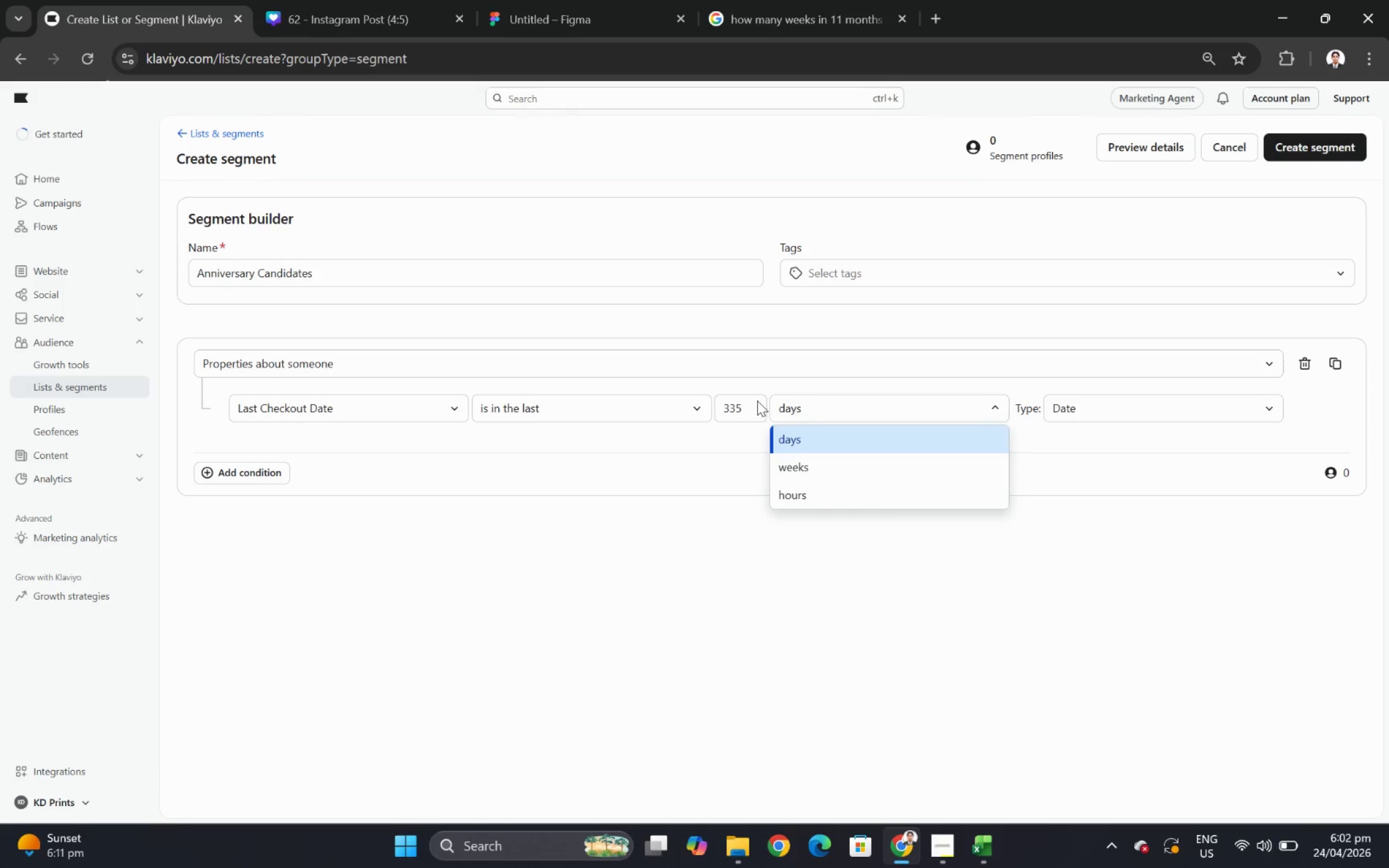 
left_click([744, 400])
 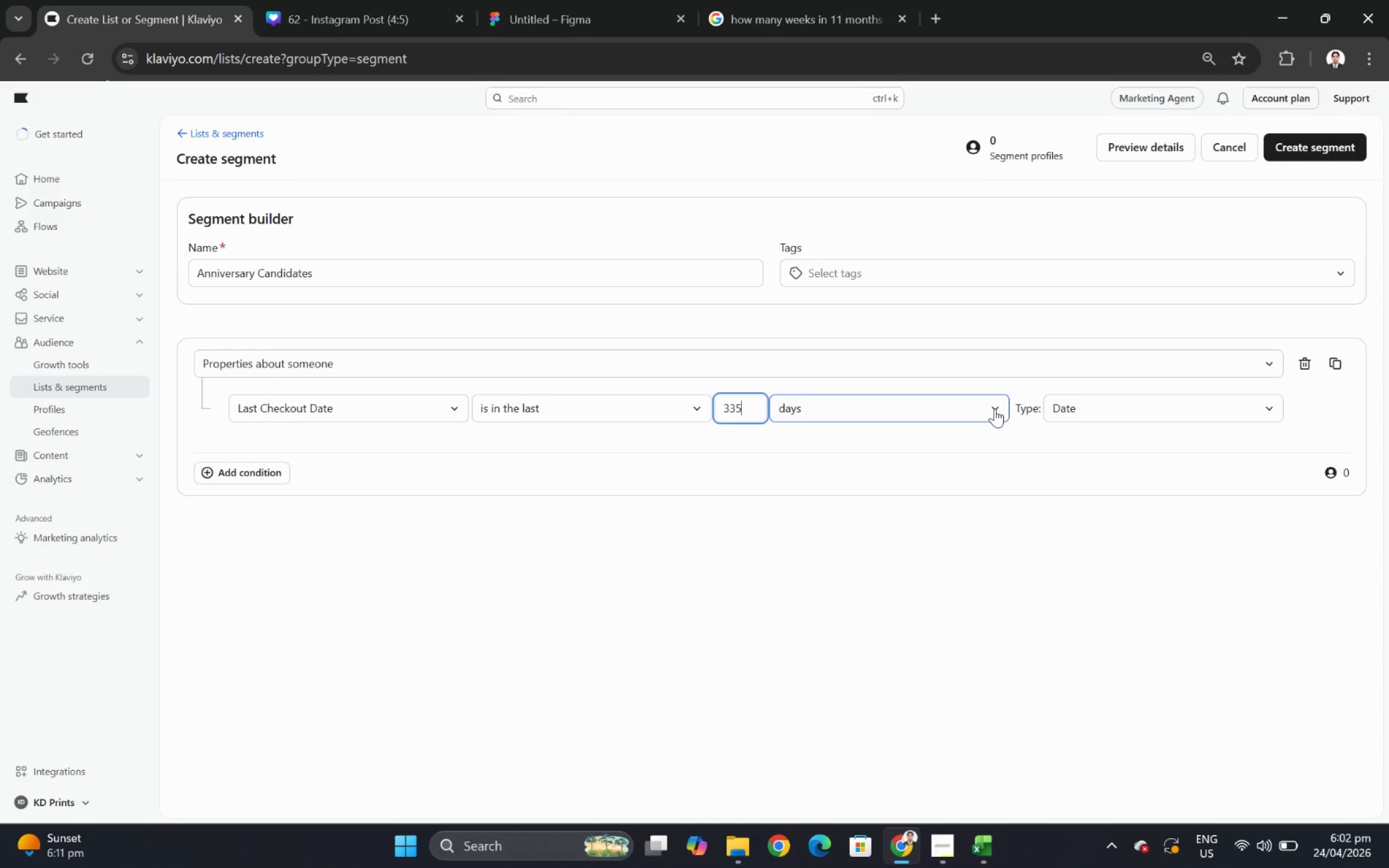 
wait(7.02)
 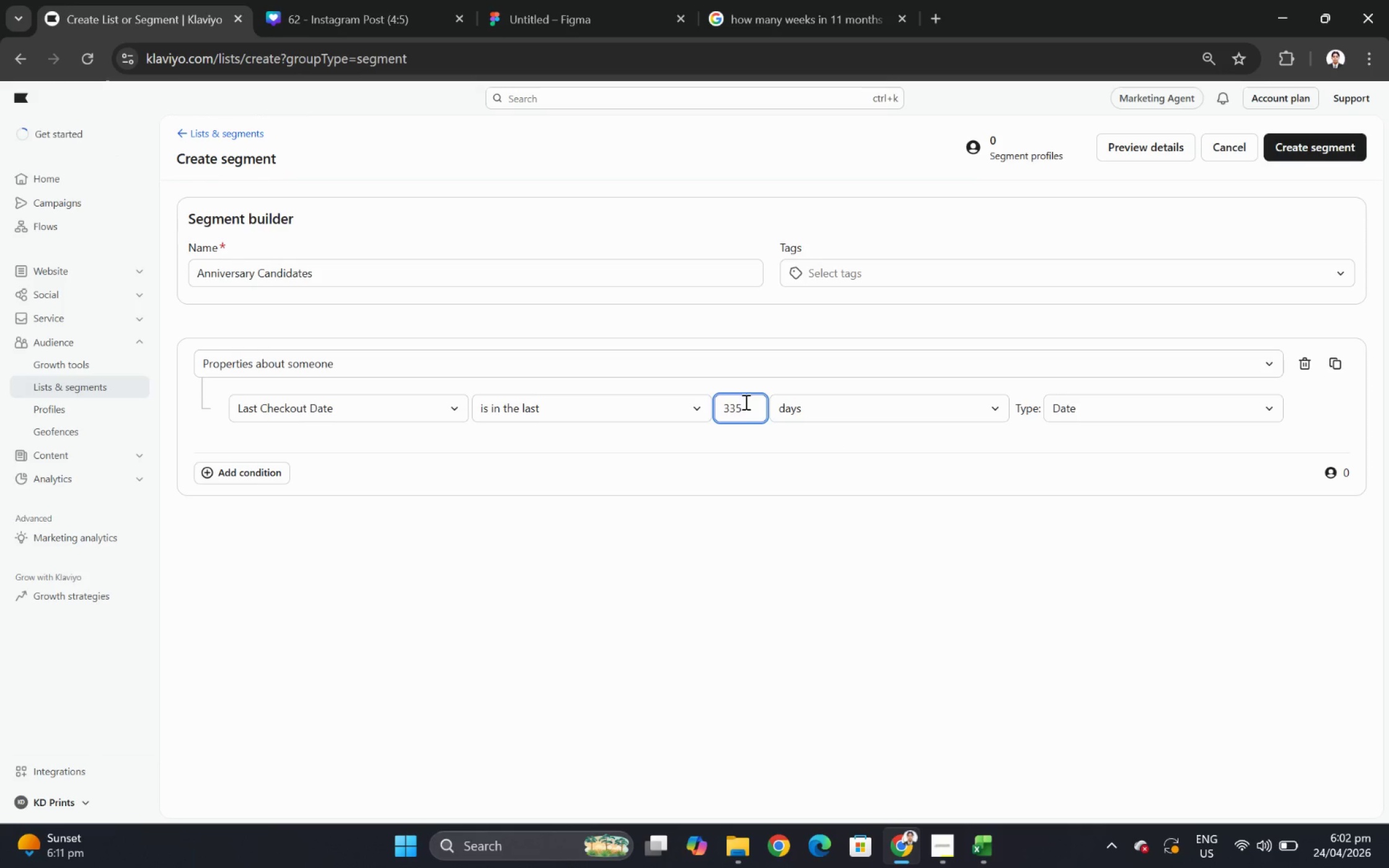 
left_click([994, 408])
 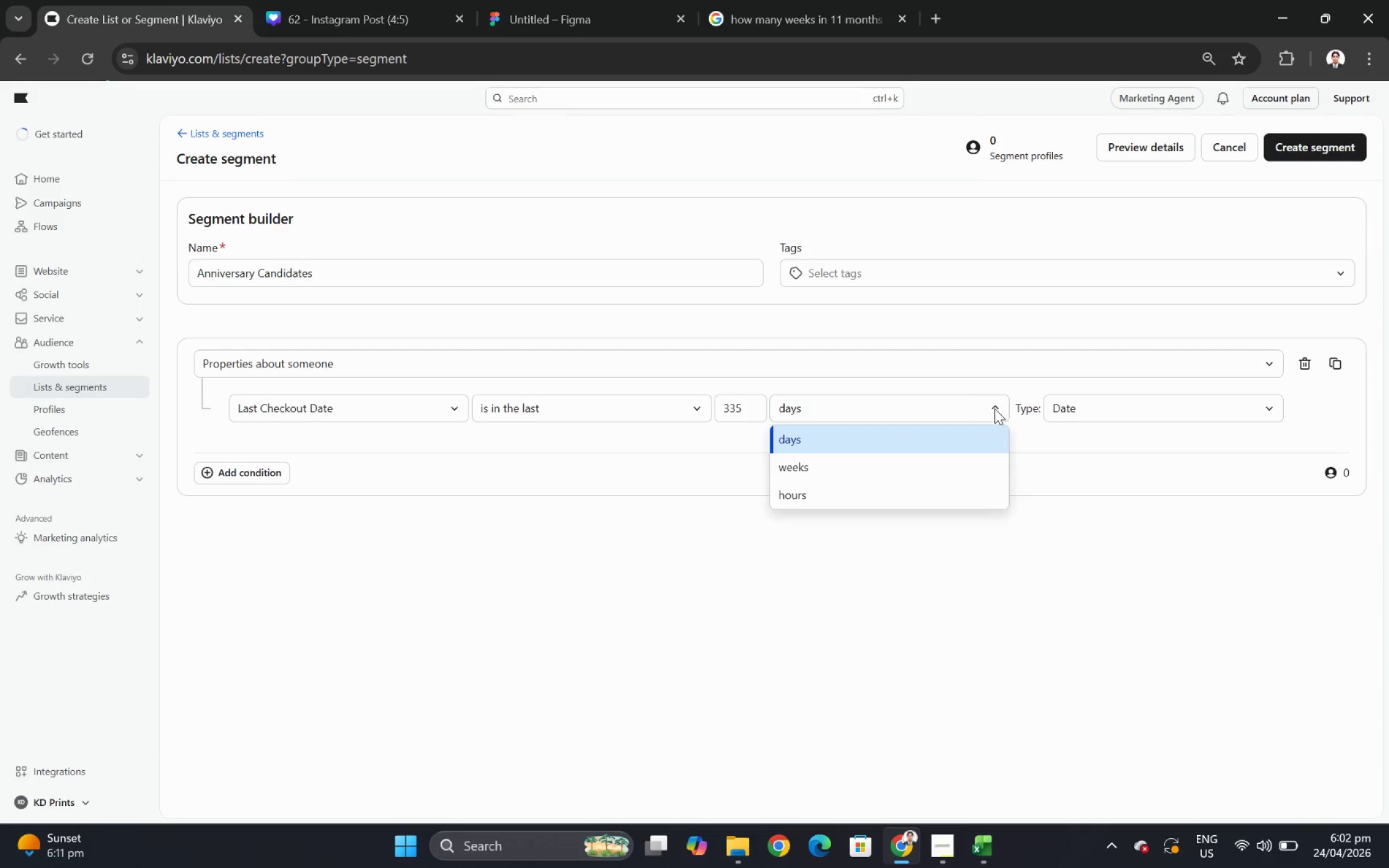 
left_click([994, 408])
 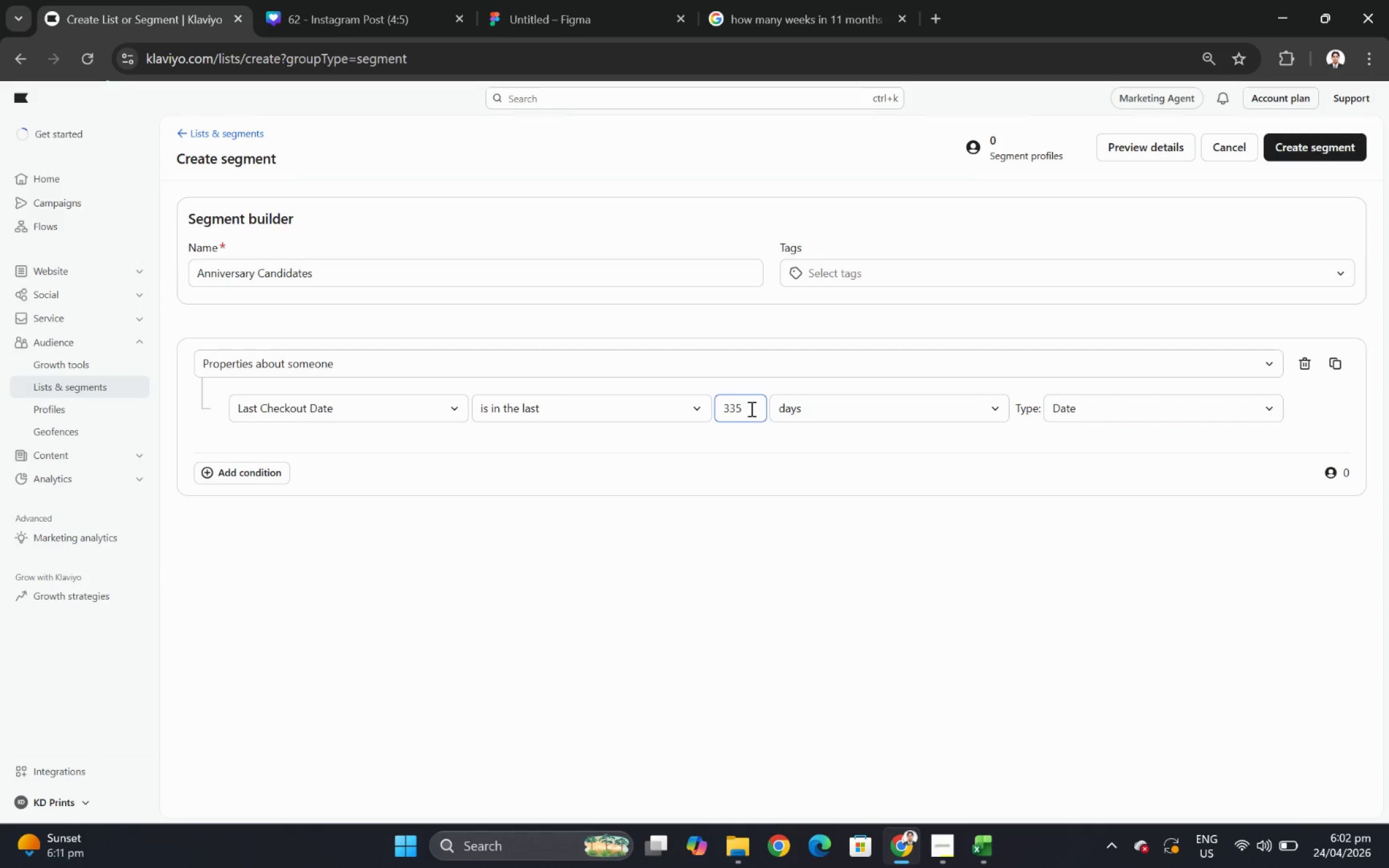 
wait(14.56)
 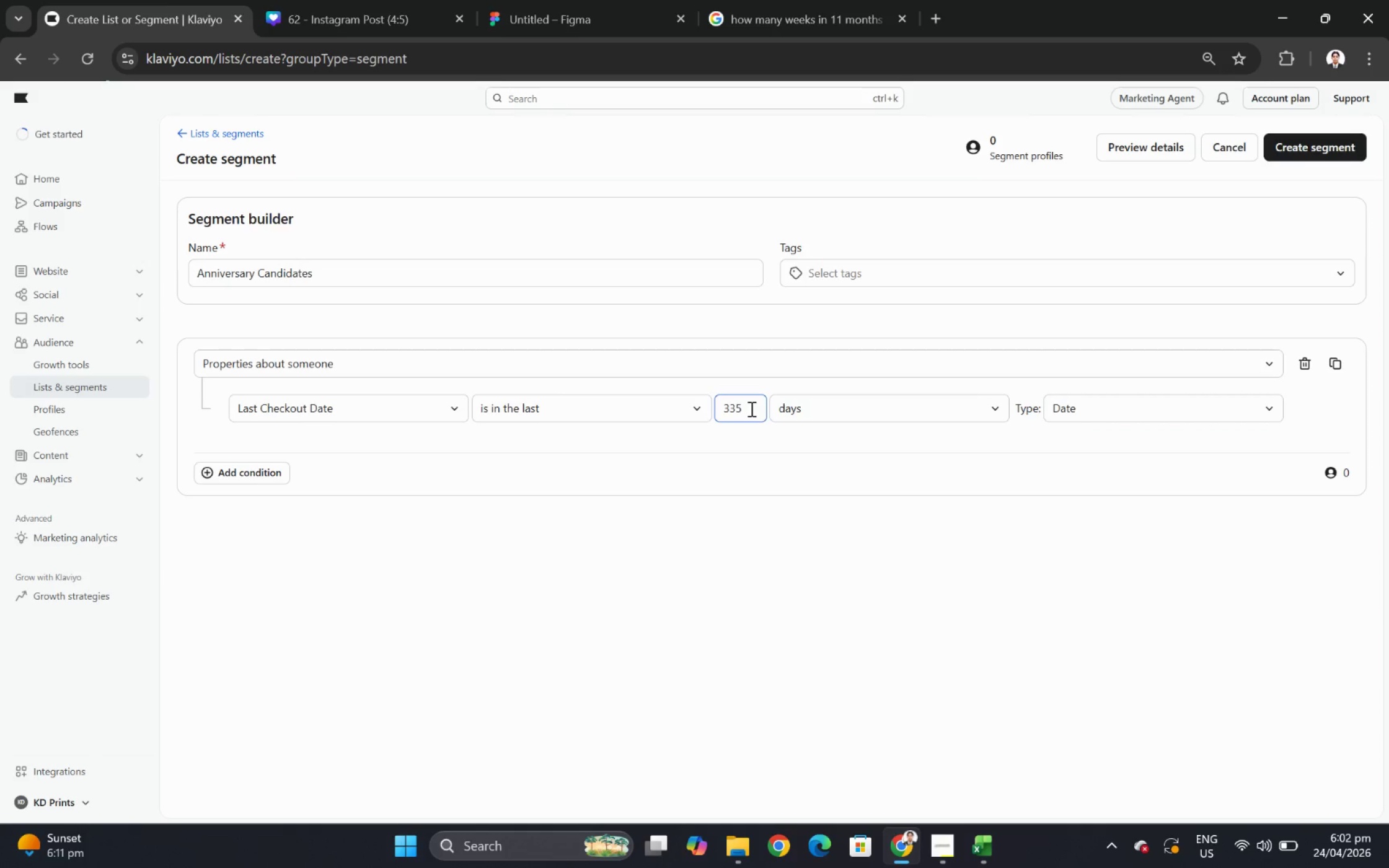 
double_click([749, 408])
 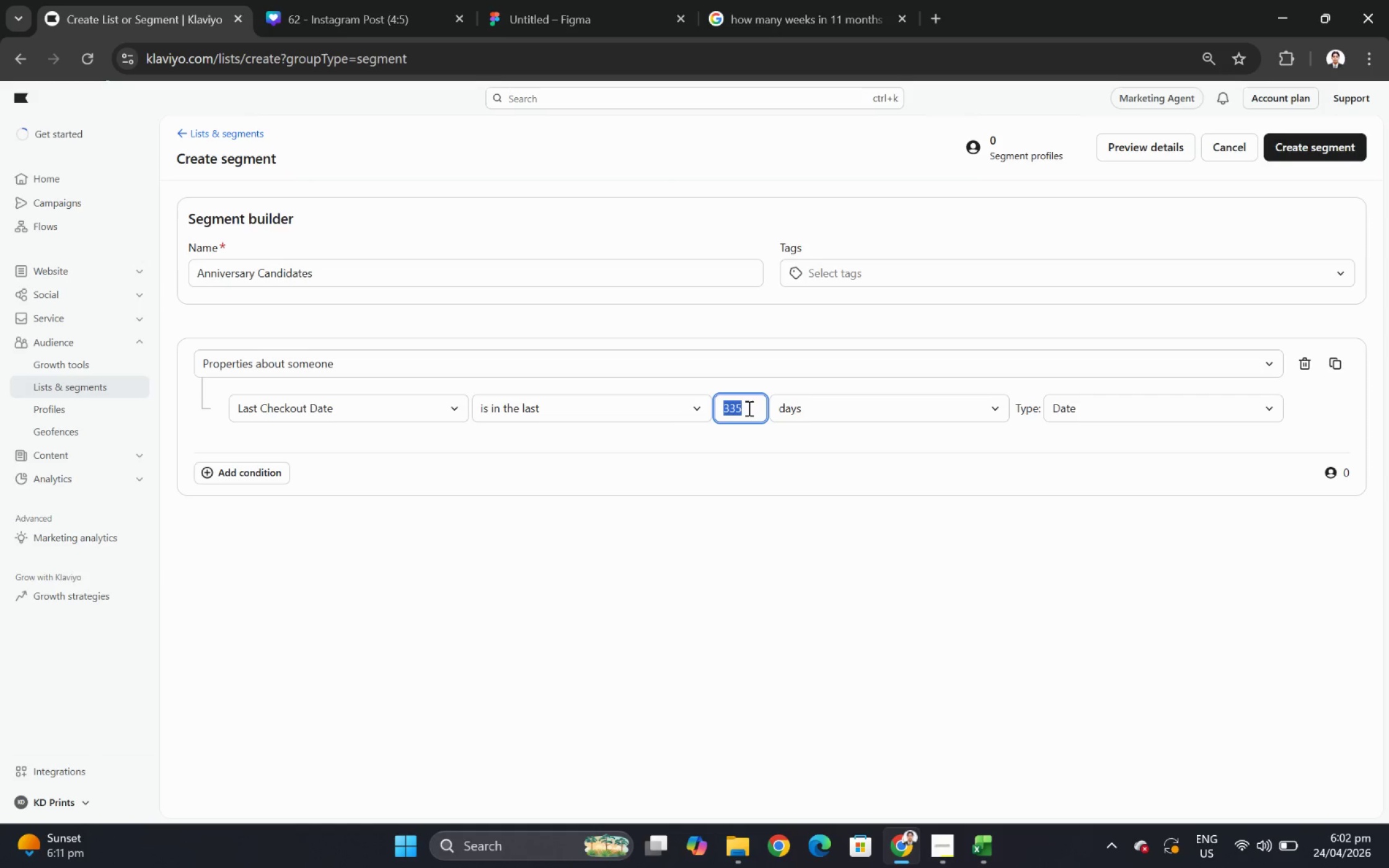 
wait(8.05)
 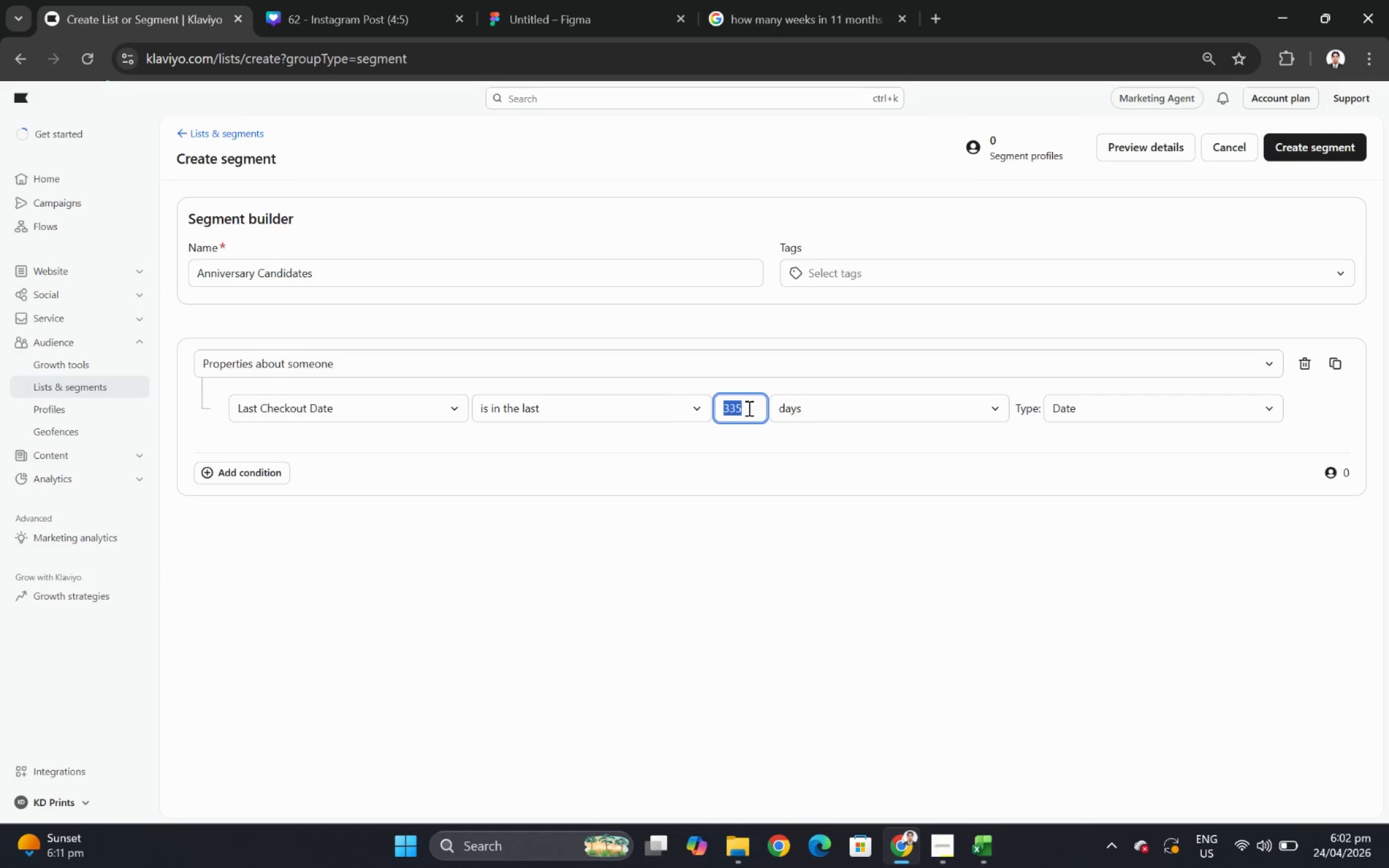 
left_click([688, 408])
 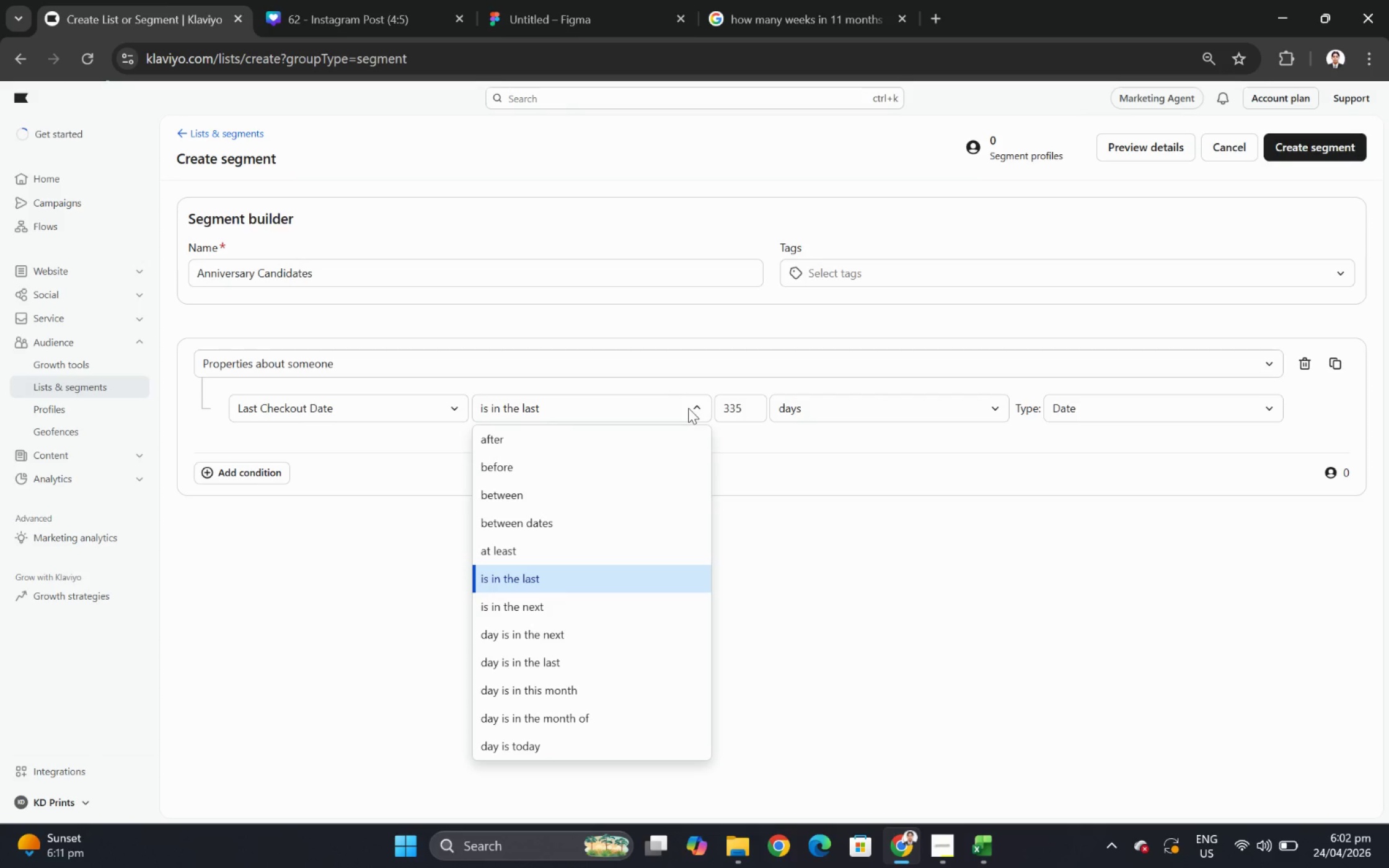 
scroll: coordinate [641, 468], scroll_direction: up, amount: 4.0
 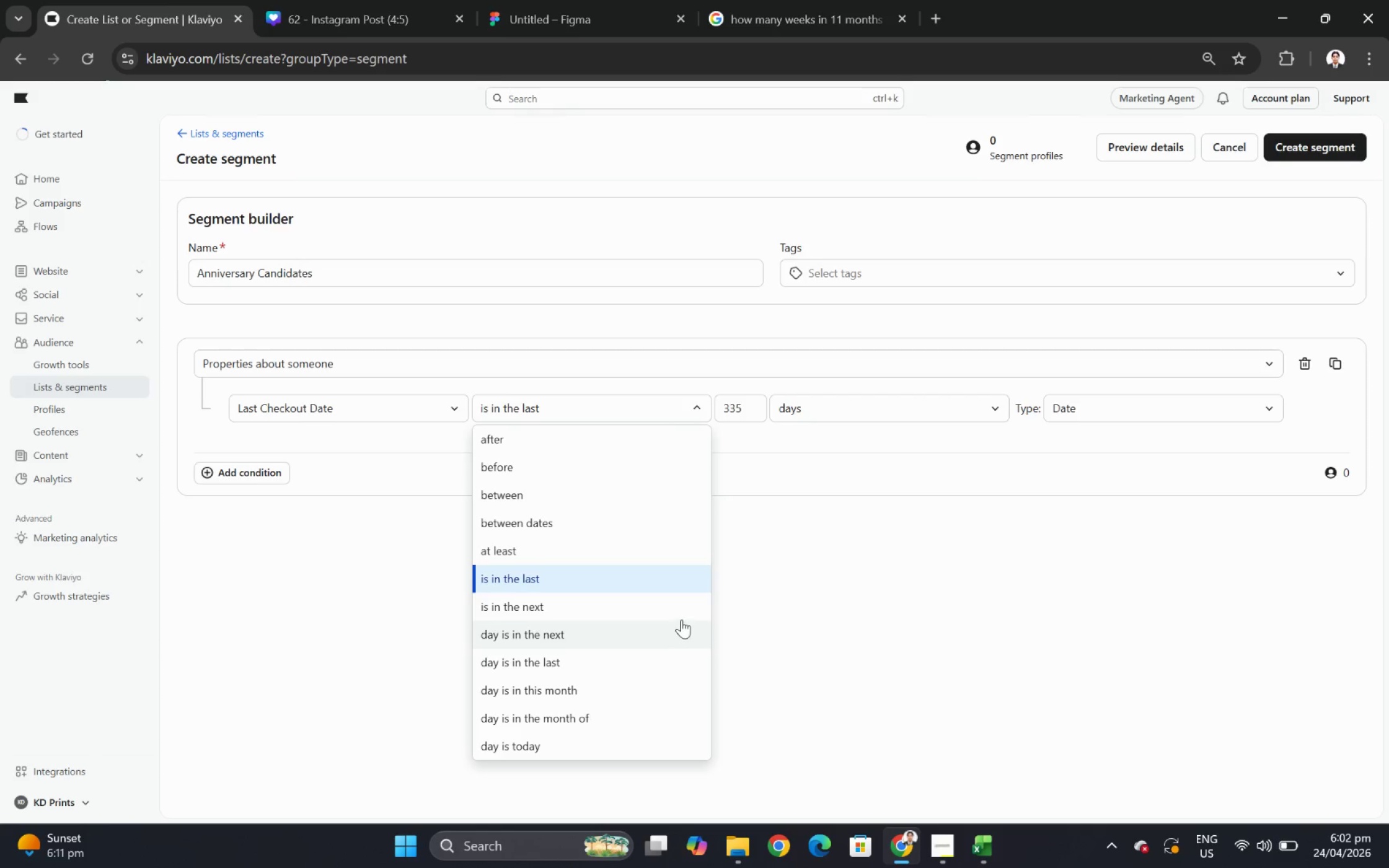 
wait(14.67)
 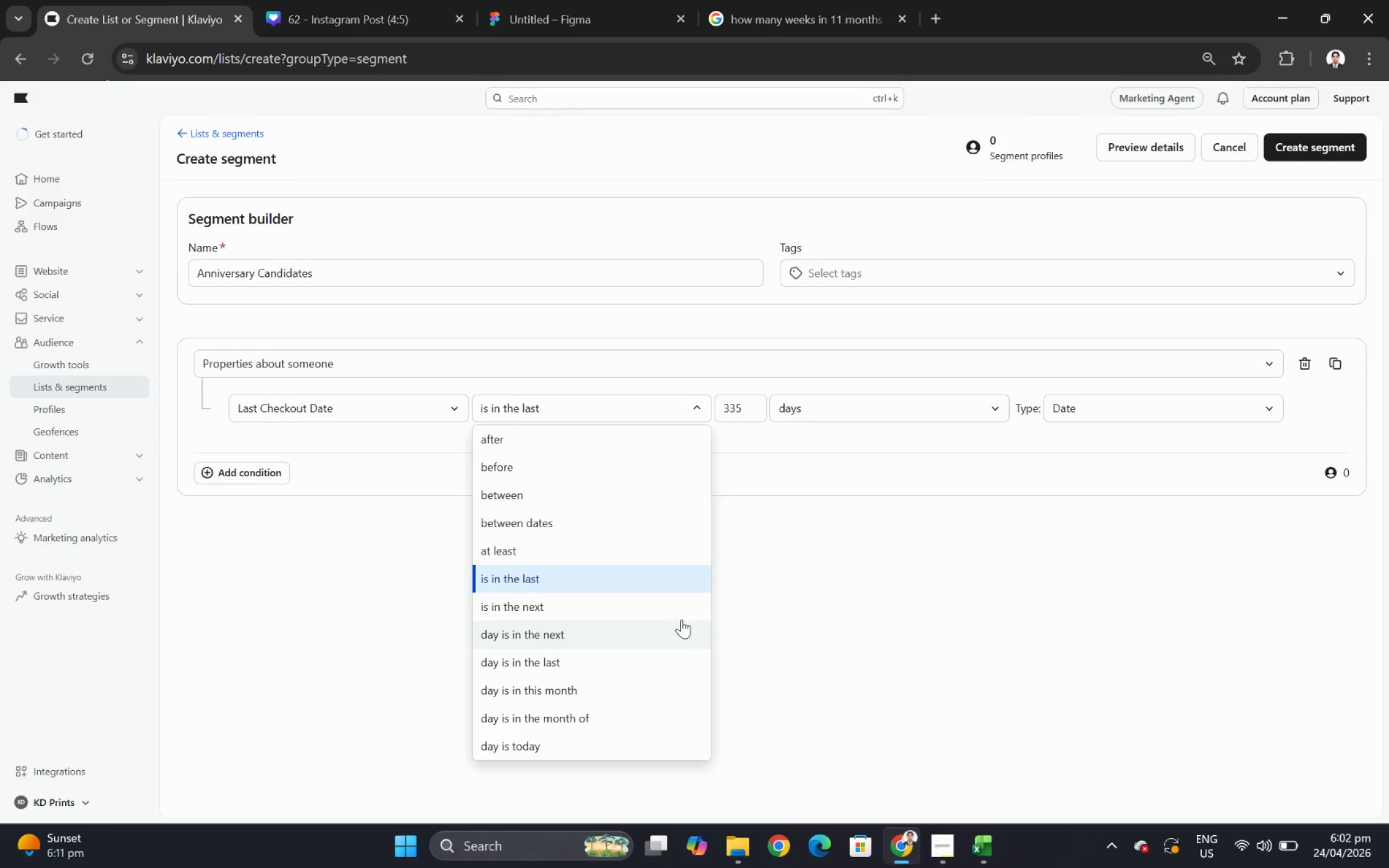 
left_click([944, 518])
 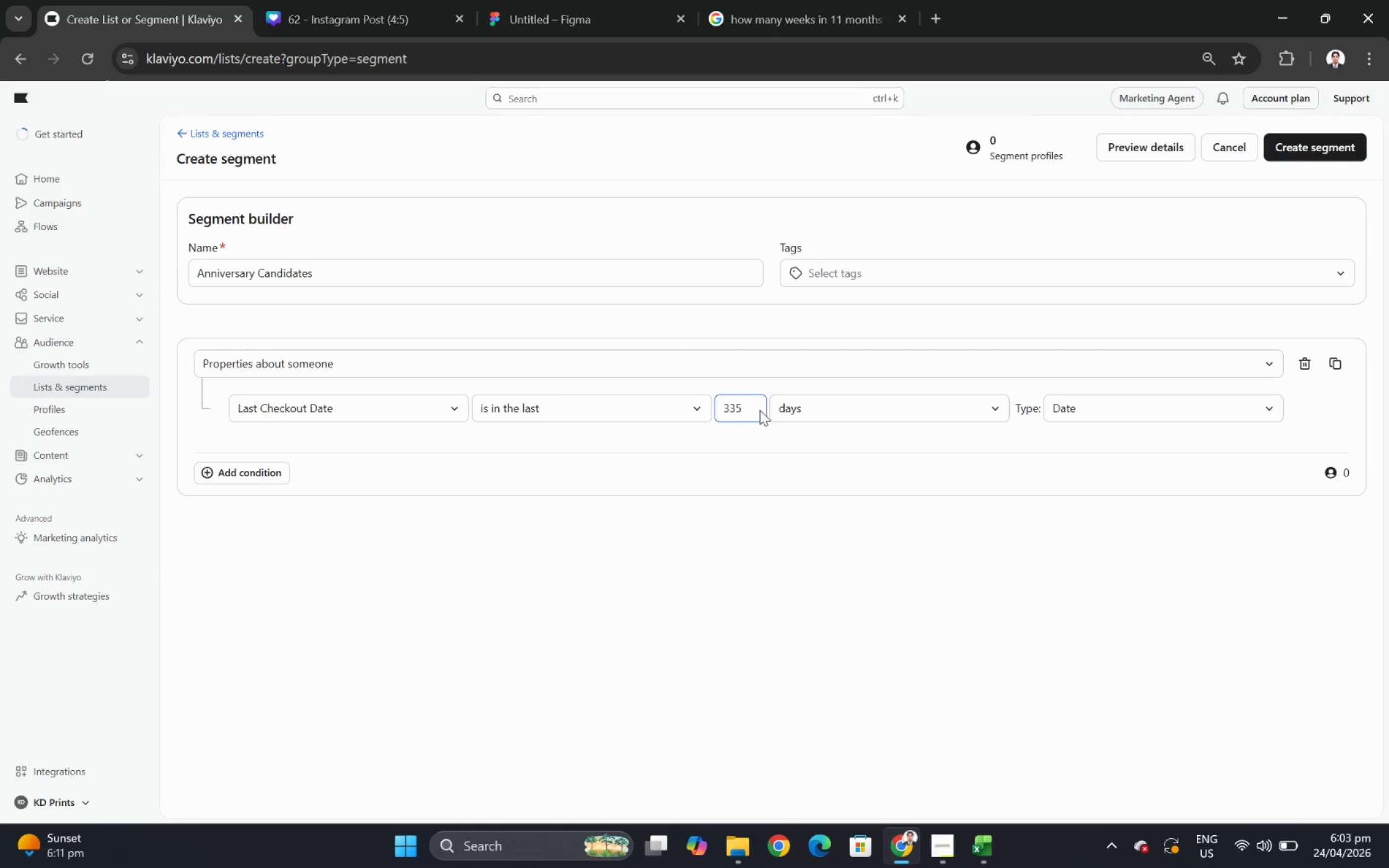 
wait(33.88)
 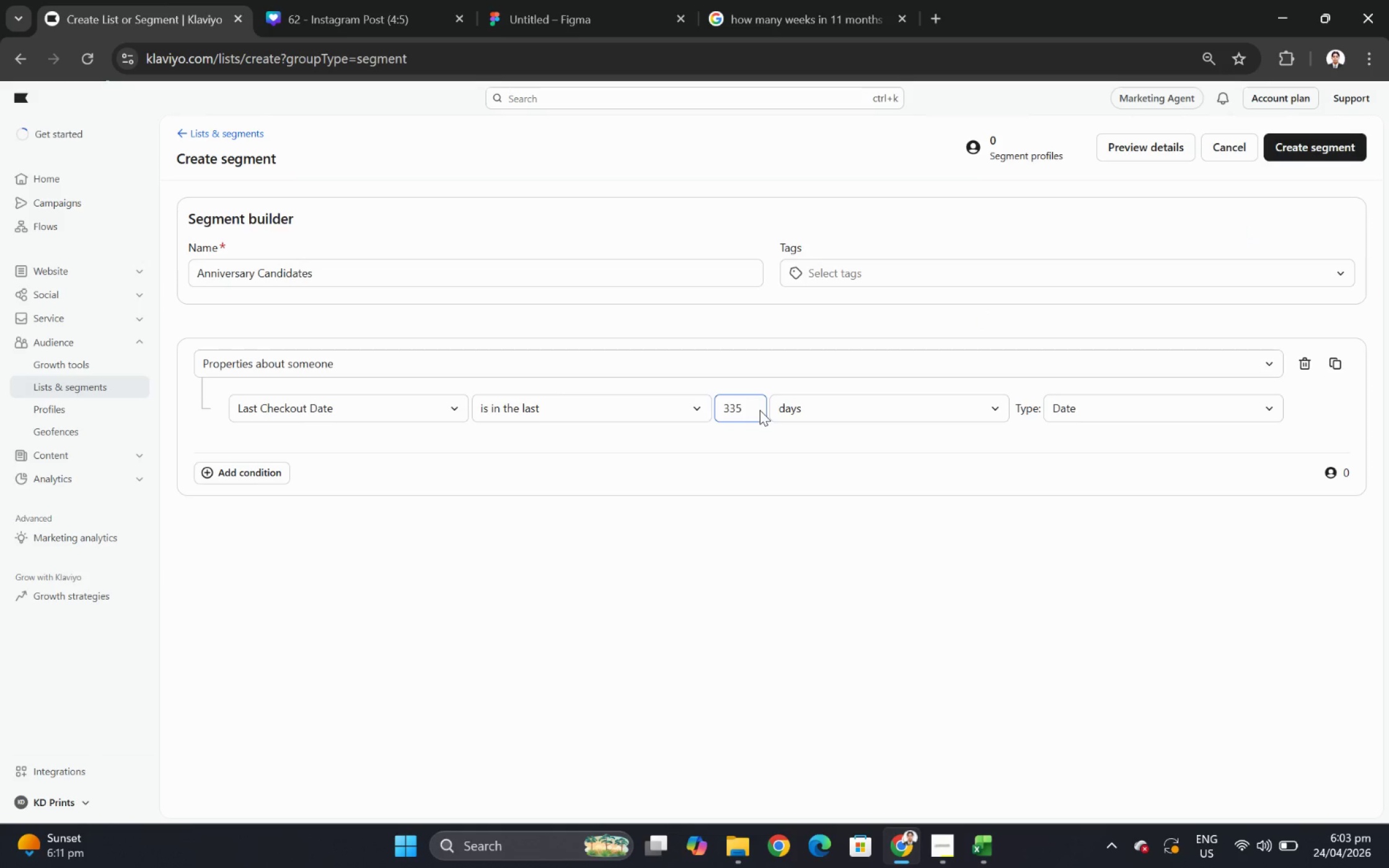 
left_click([1336, 142])
 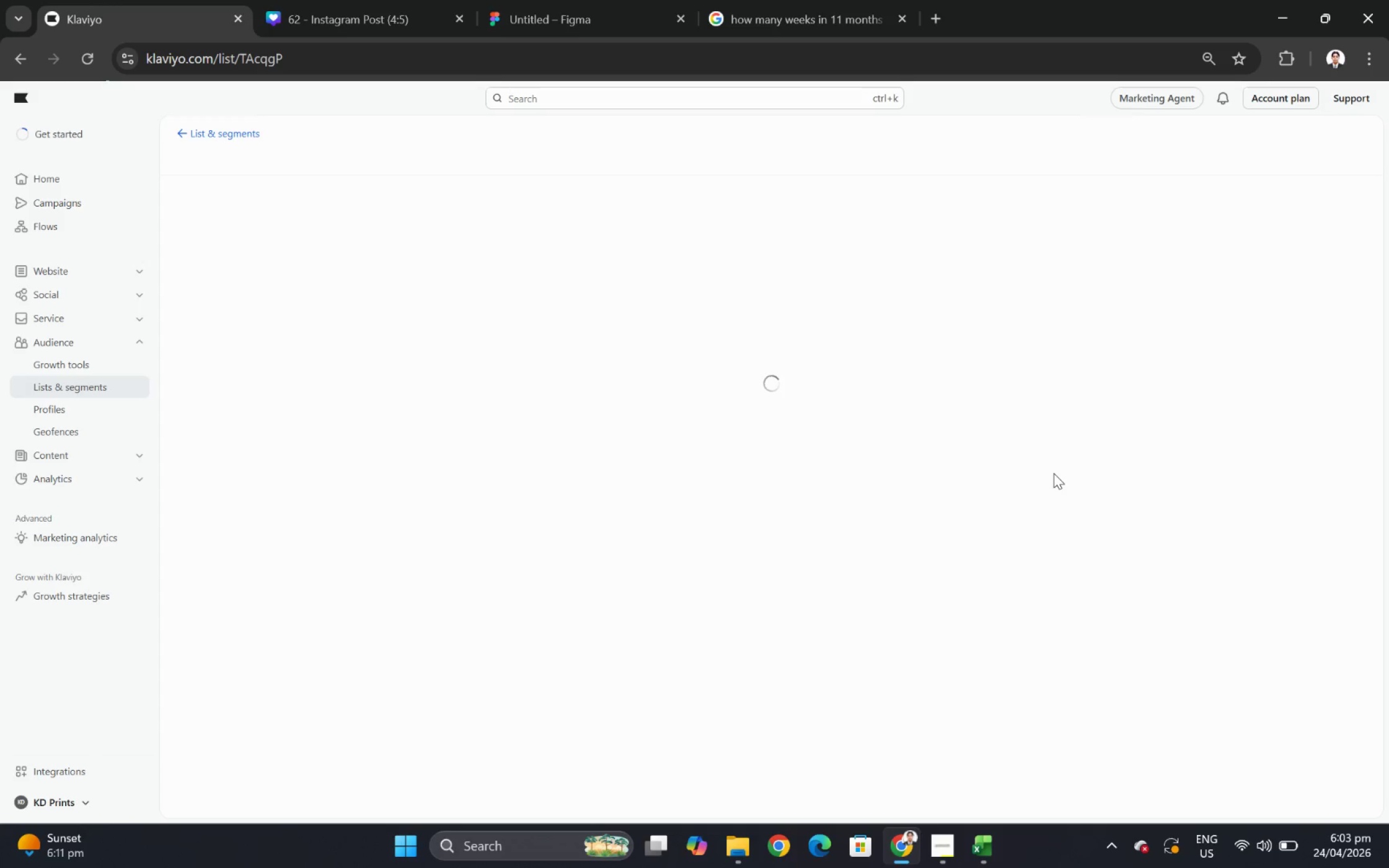 
wait(21.83)
 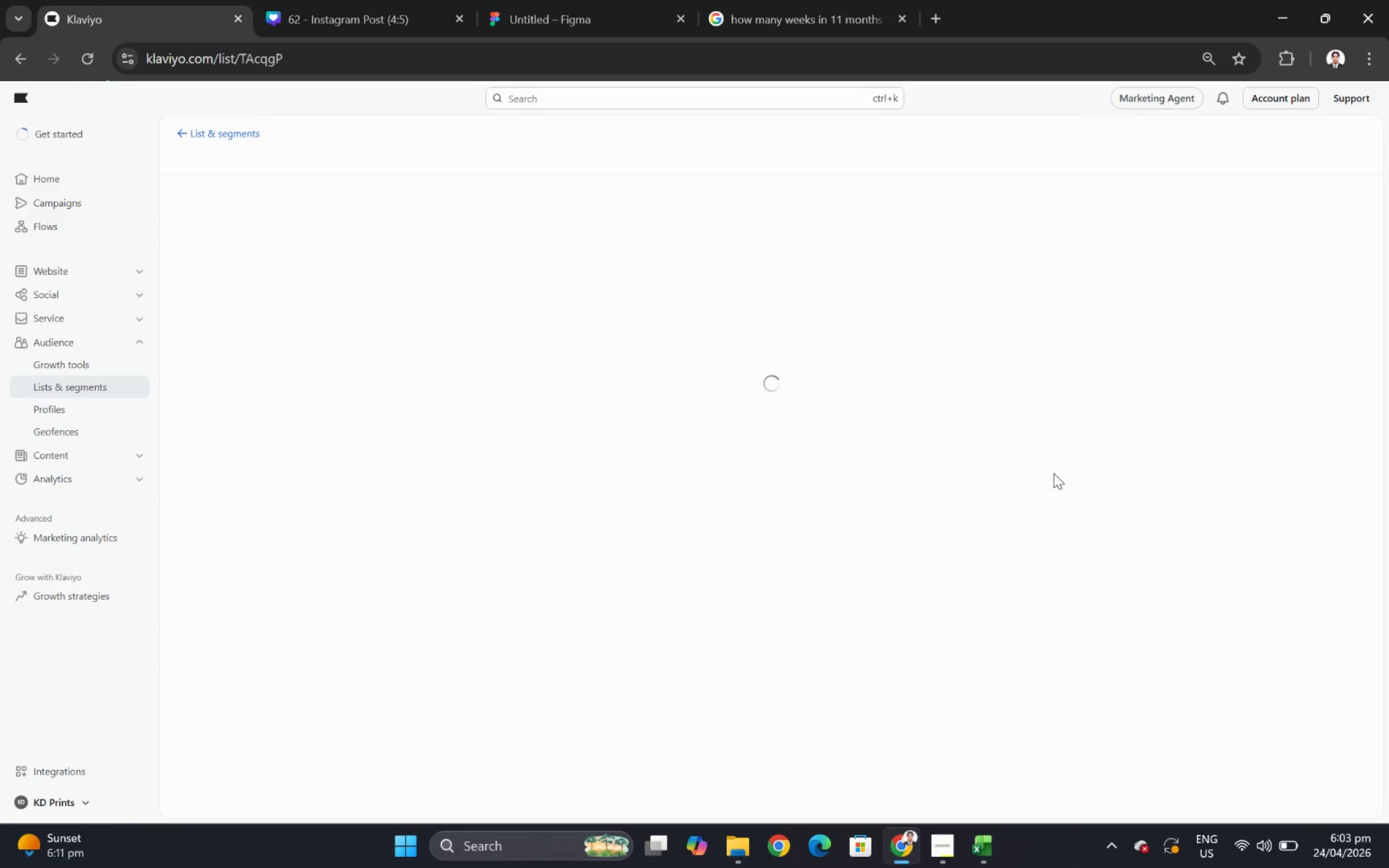 
left_click([208, 137])
 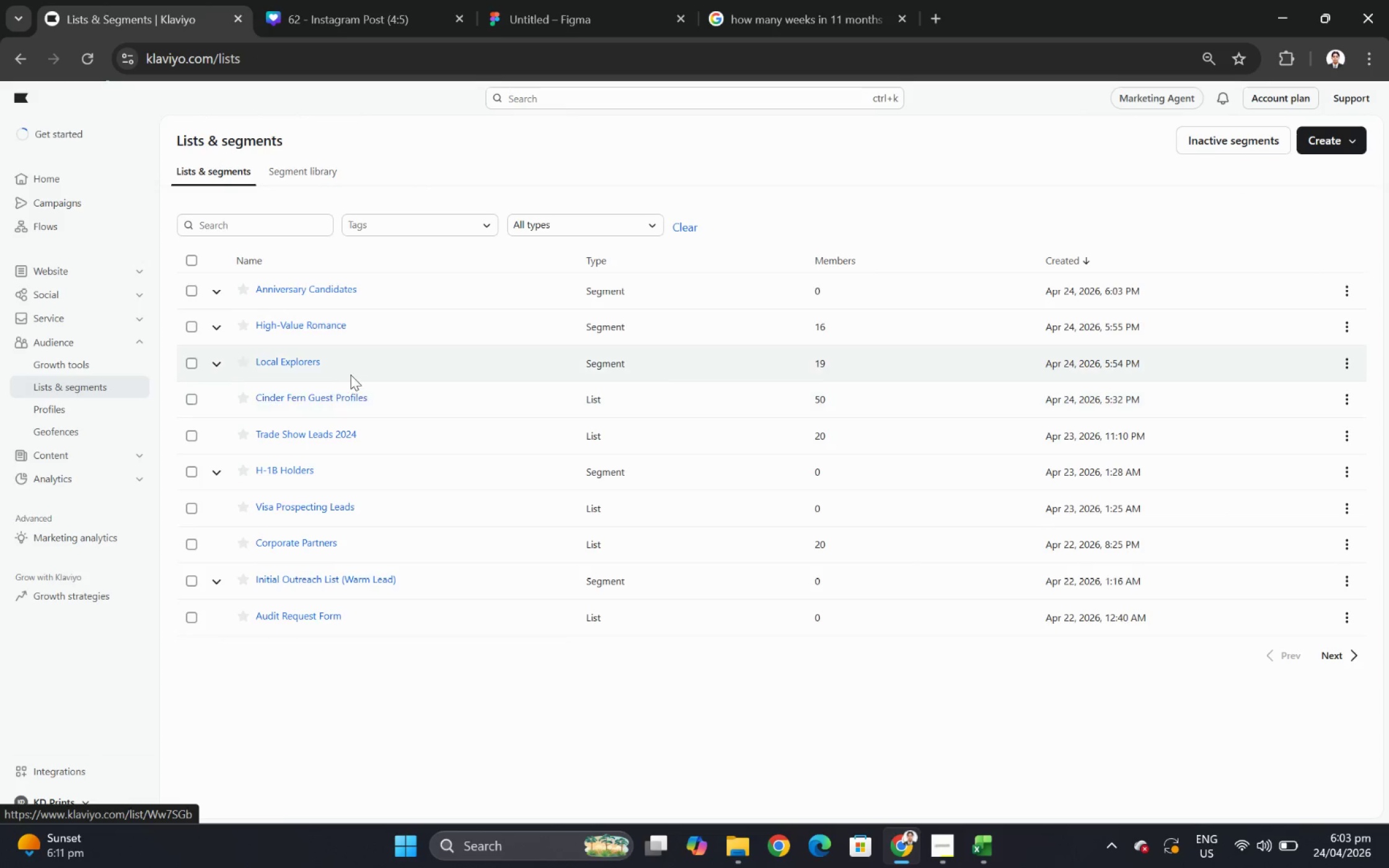 
wait(5.84)
 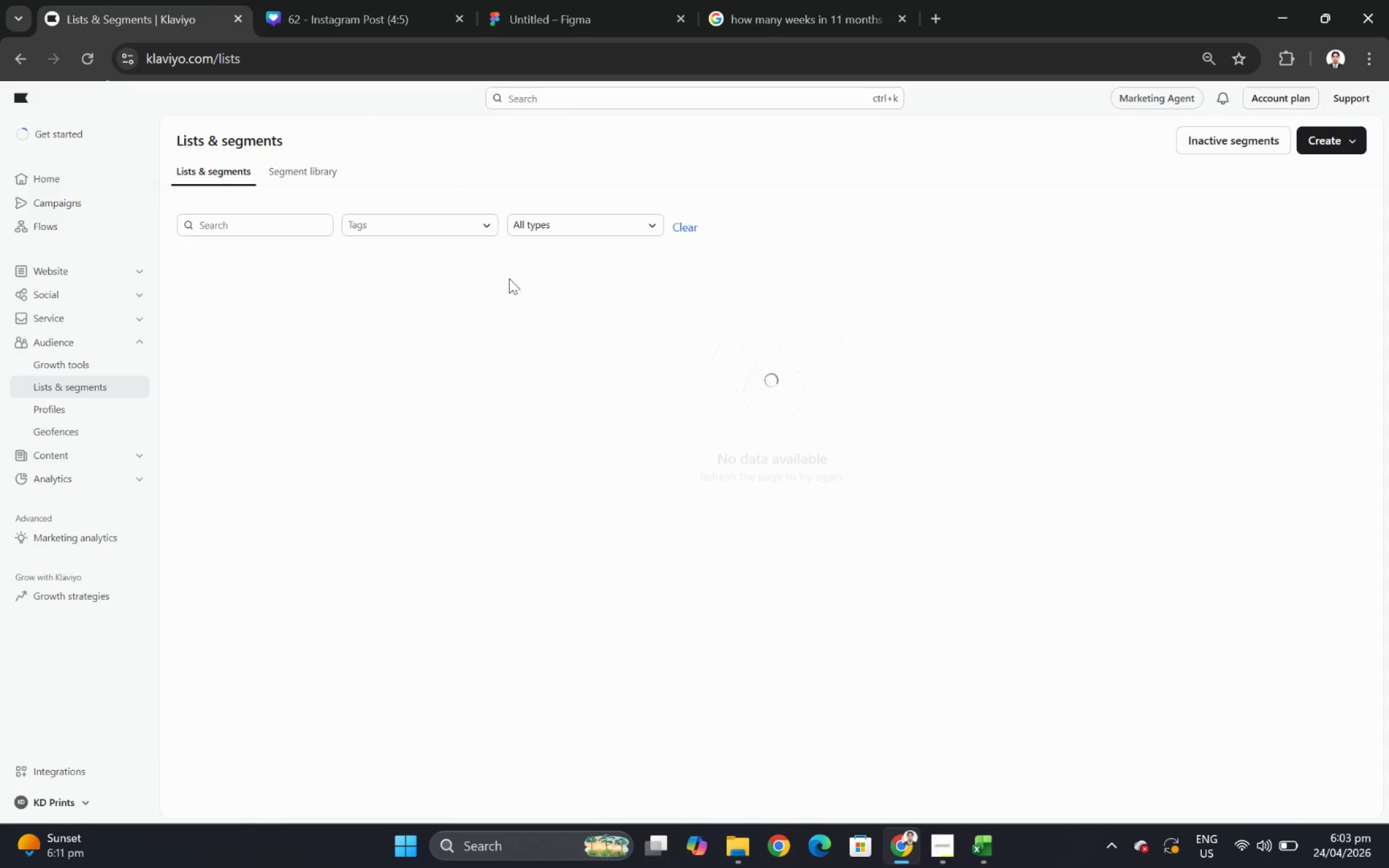 
left_click([351, 290])
 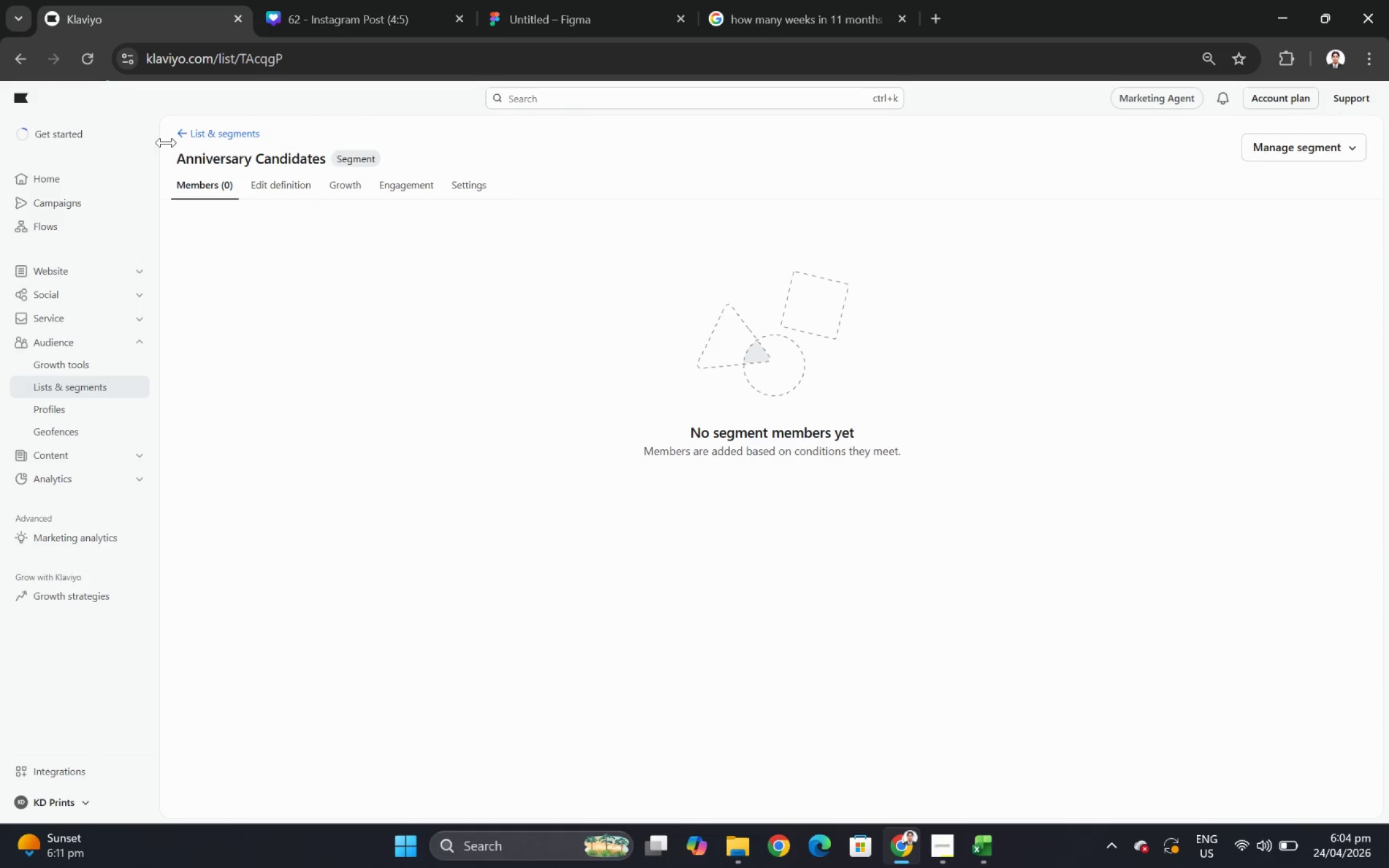 
left_click([196, 138])
 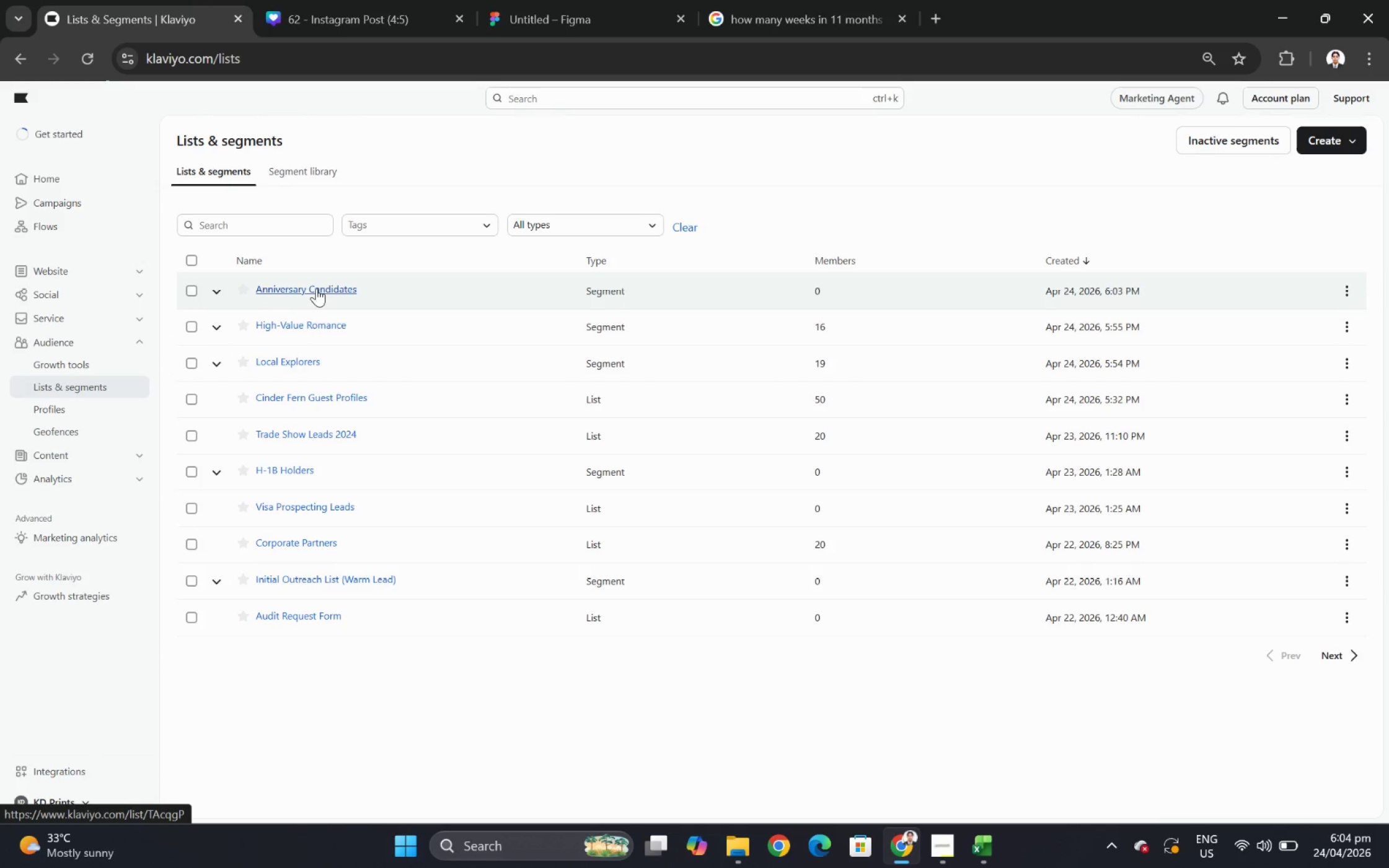 
wait(5.15)
 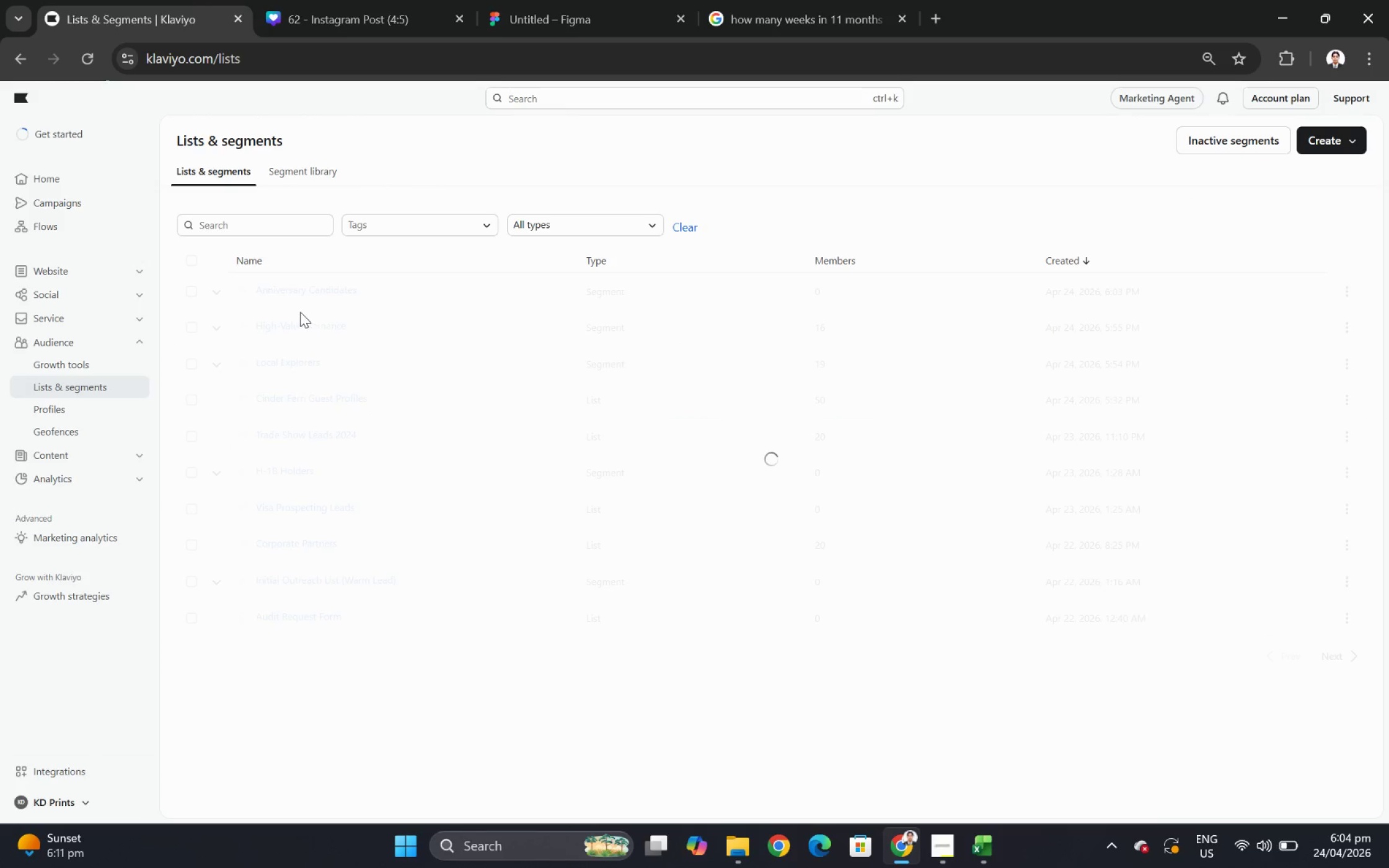 
left_click([213, 288])
 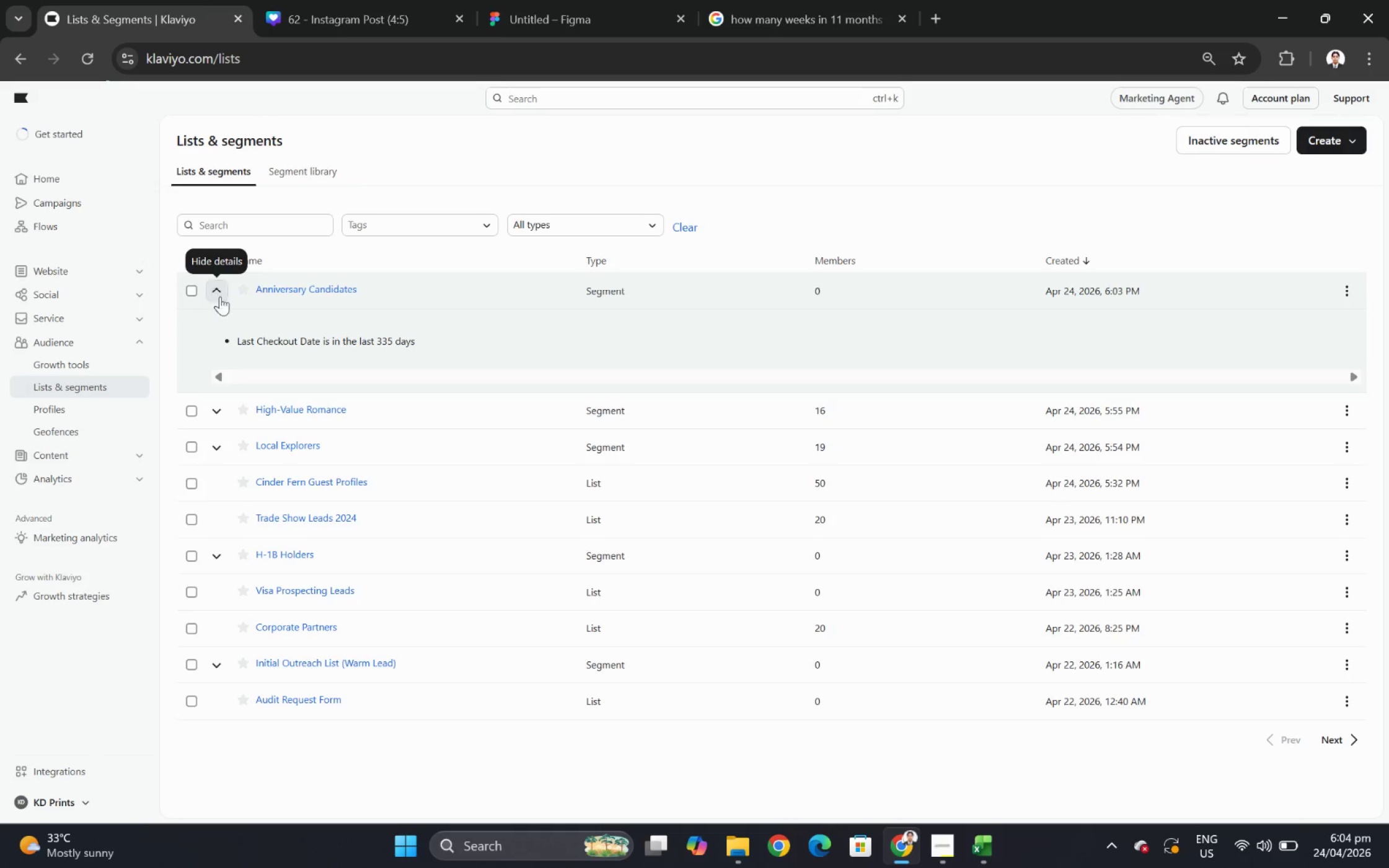 
left_click([932, 846])